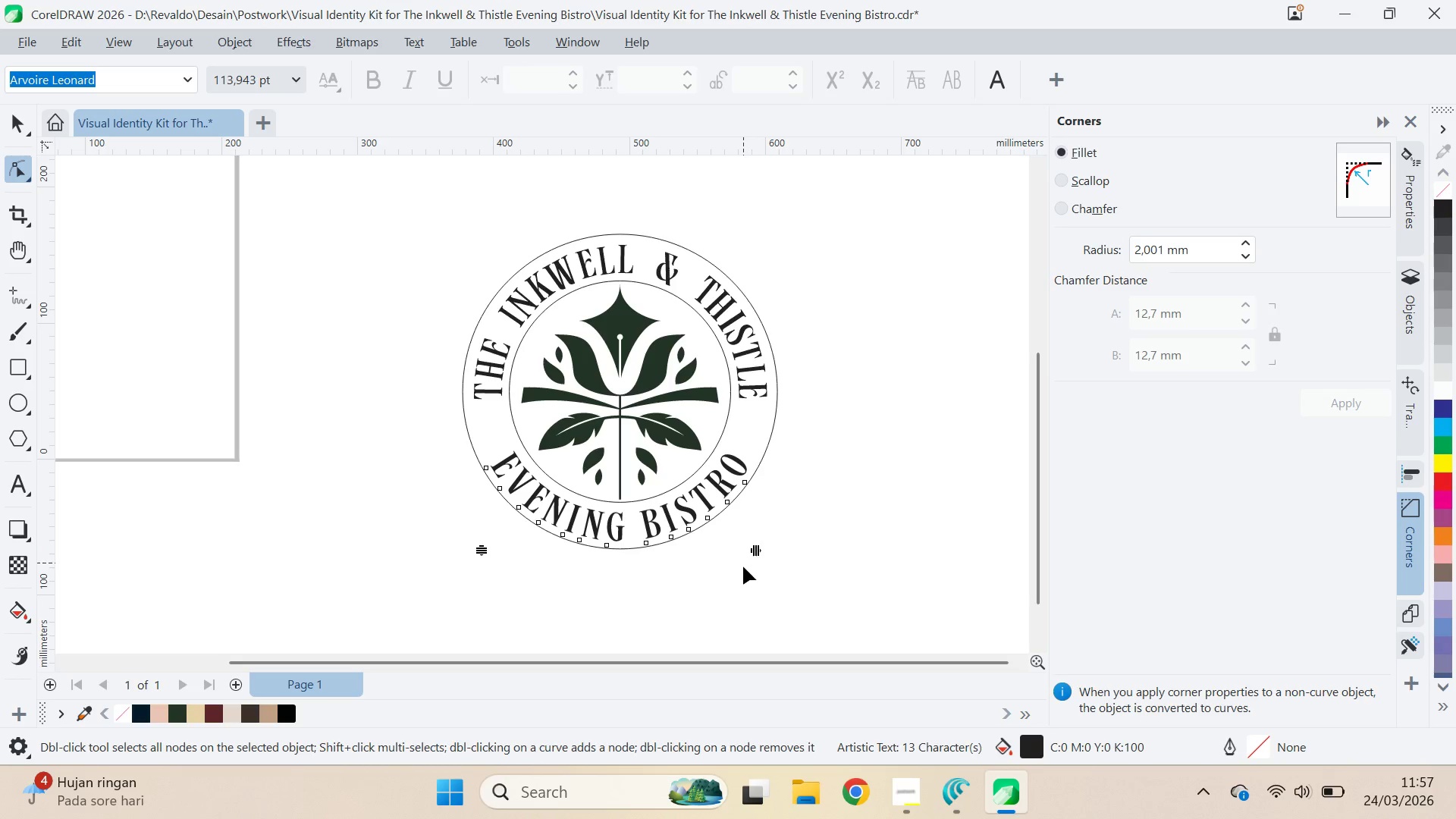 
key(V)
 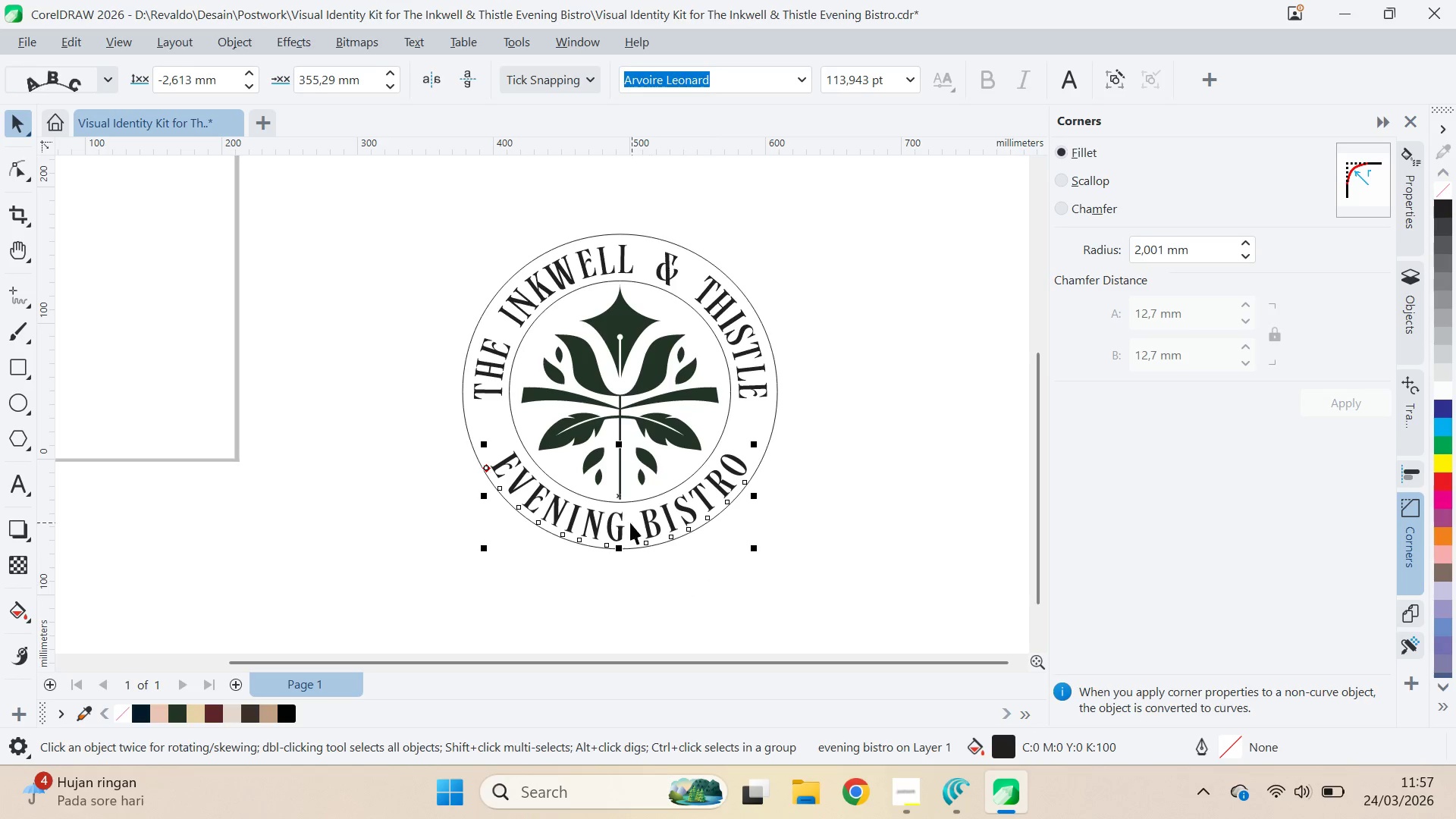 
scroll: coordinate [613, 492], scroll_direction: up, amount: 8.0
 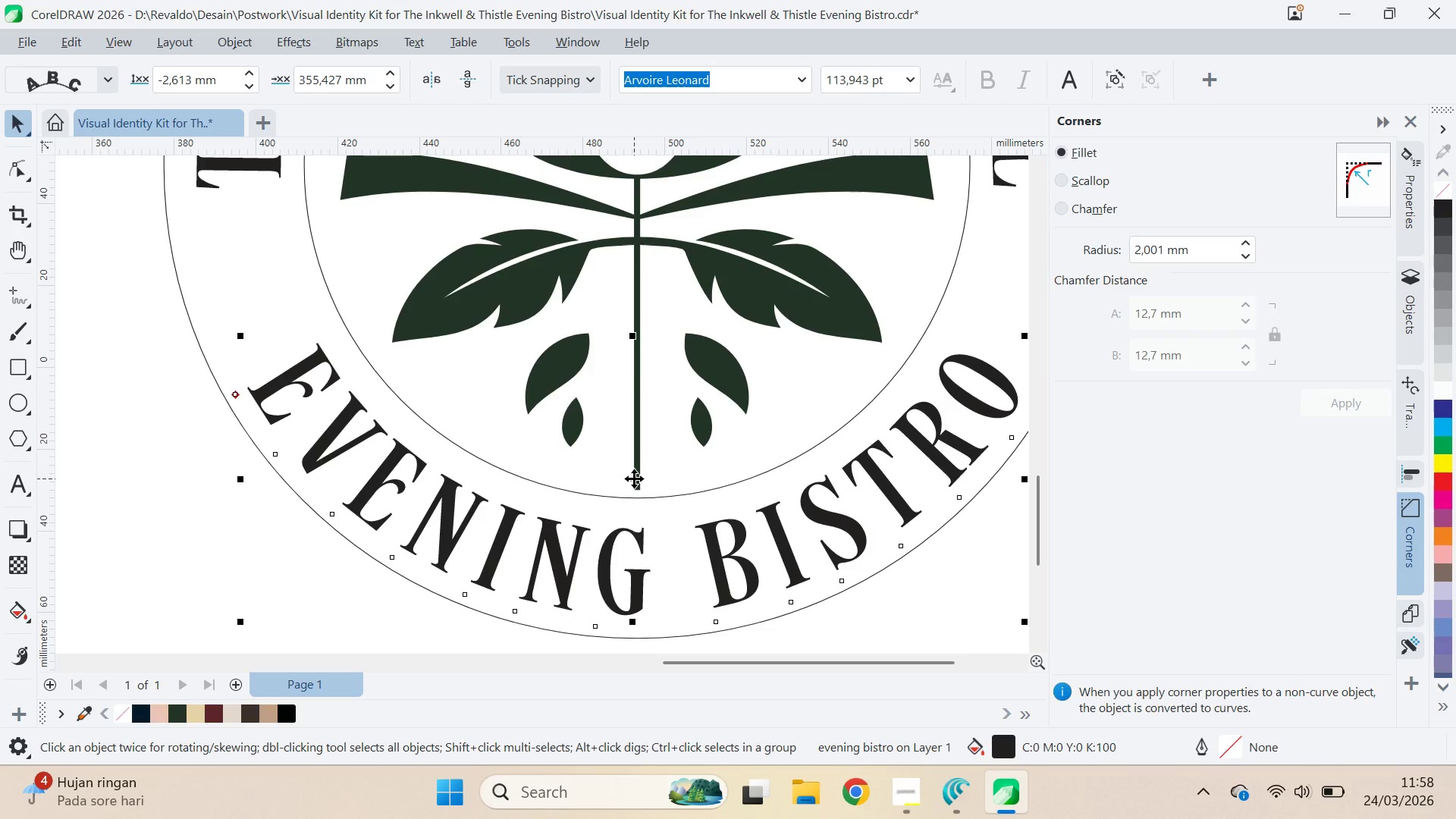 
wait(7.42)
 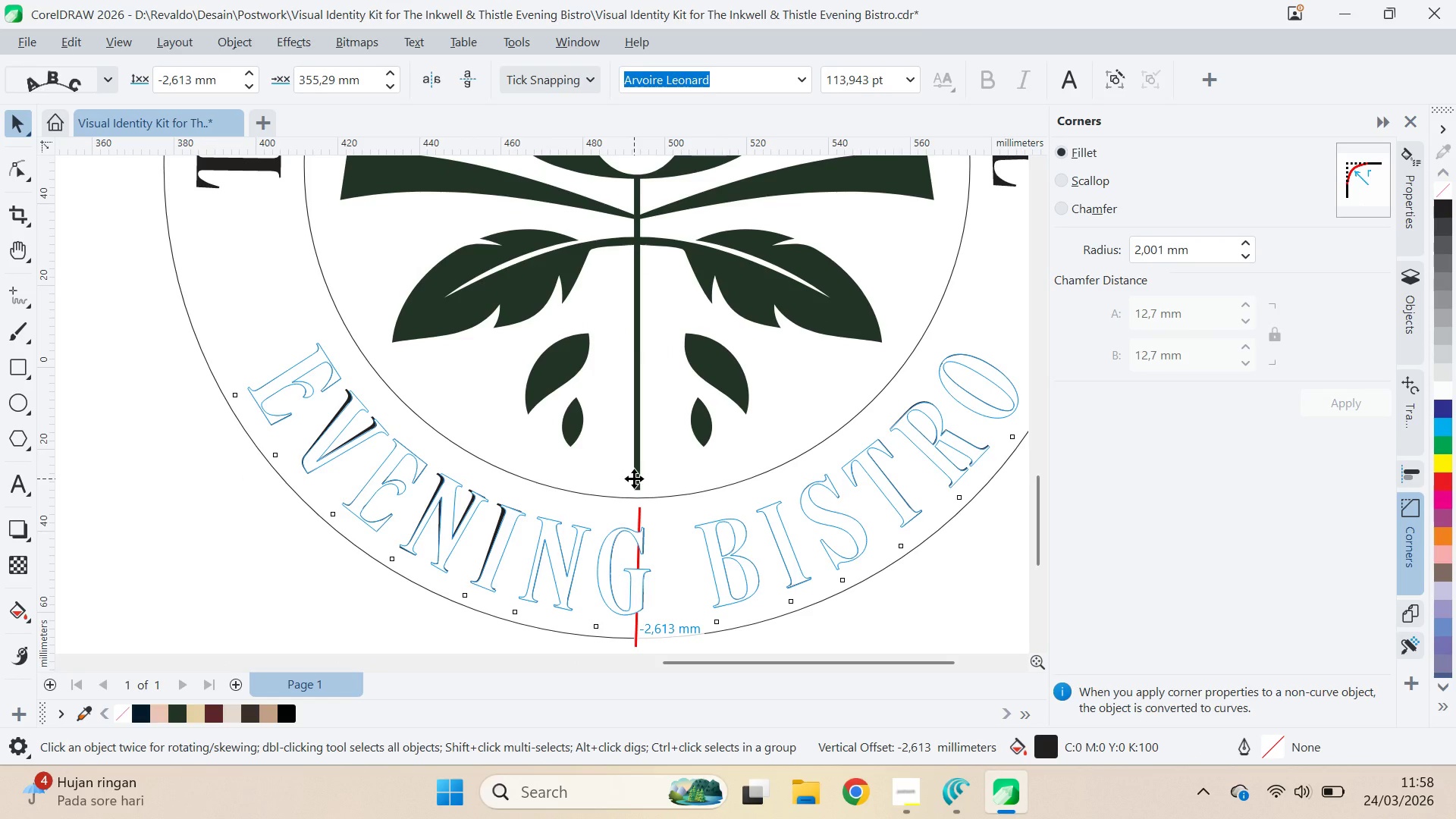 
left_click_drag(start_coordinate=[632, 476], to_coordinate=[632, 466])
 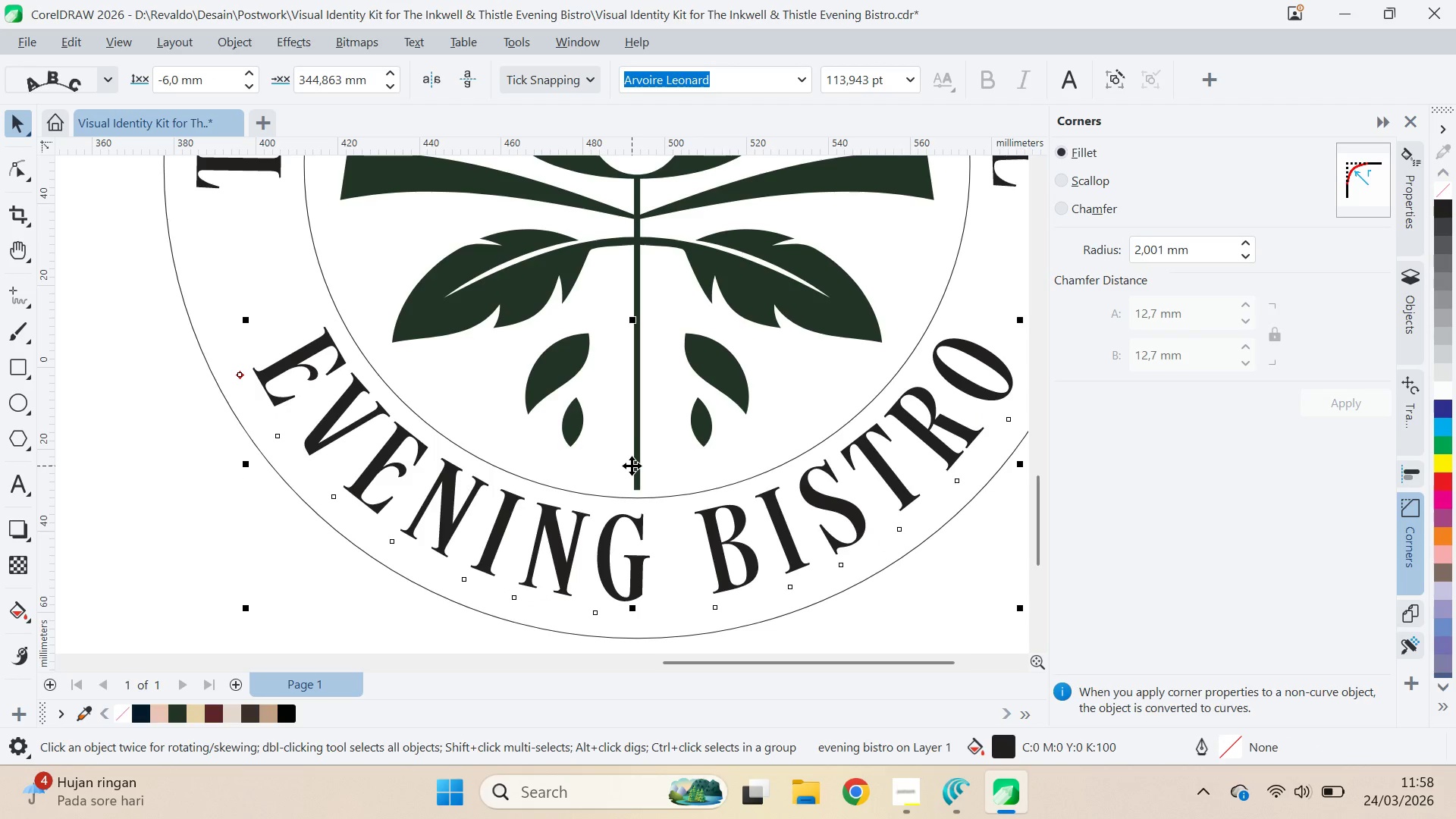 
key(V)
 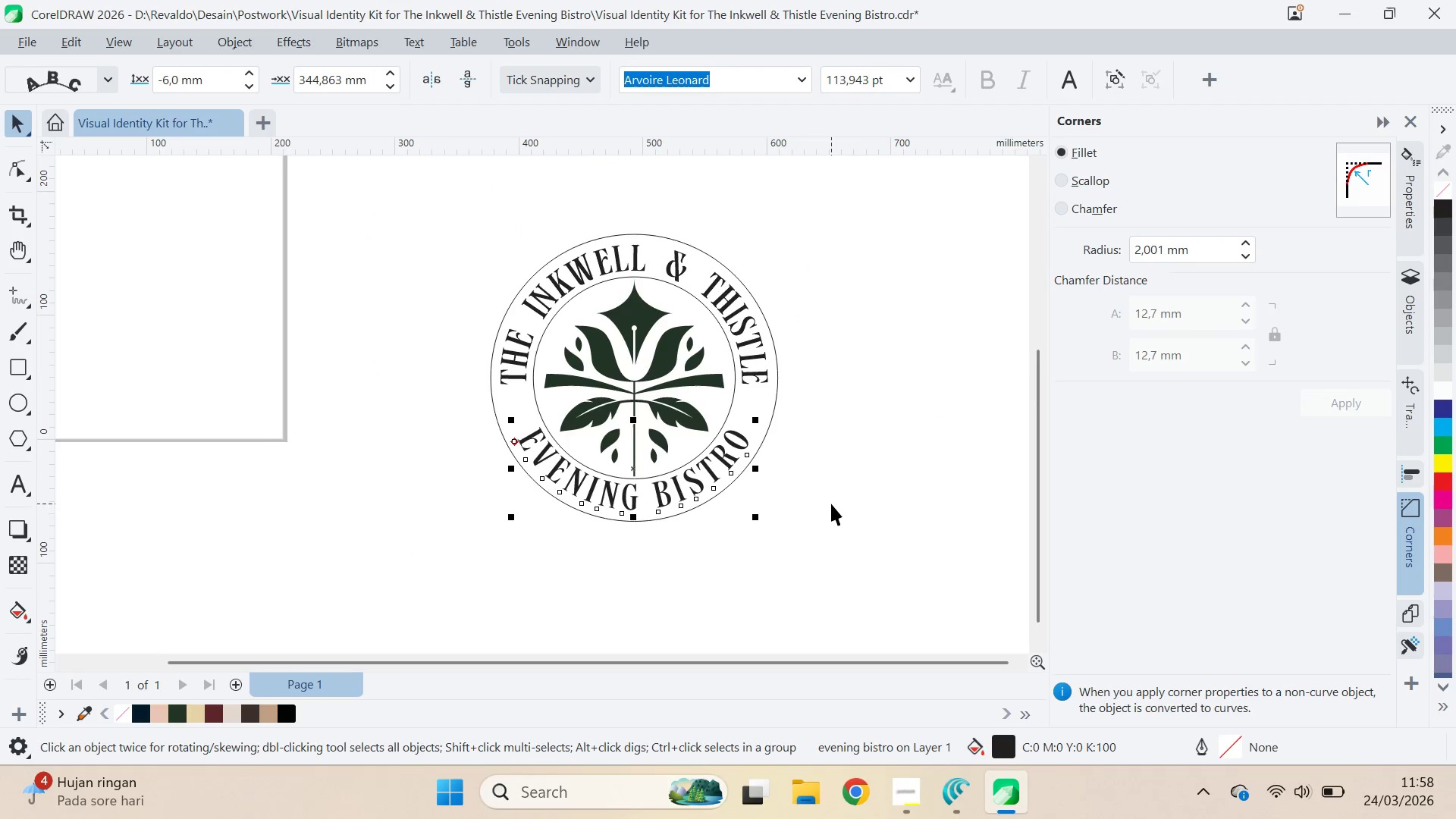 
scroll: coordinate [651, 487], scroll_direction: down, amount: 9.0
 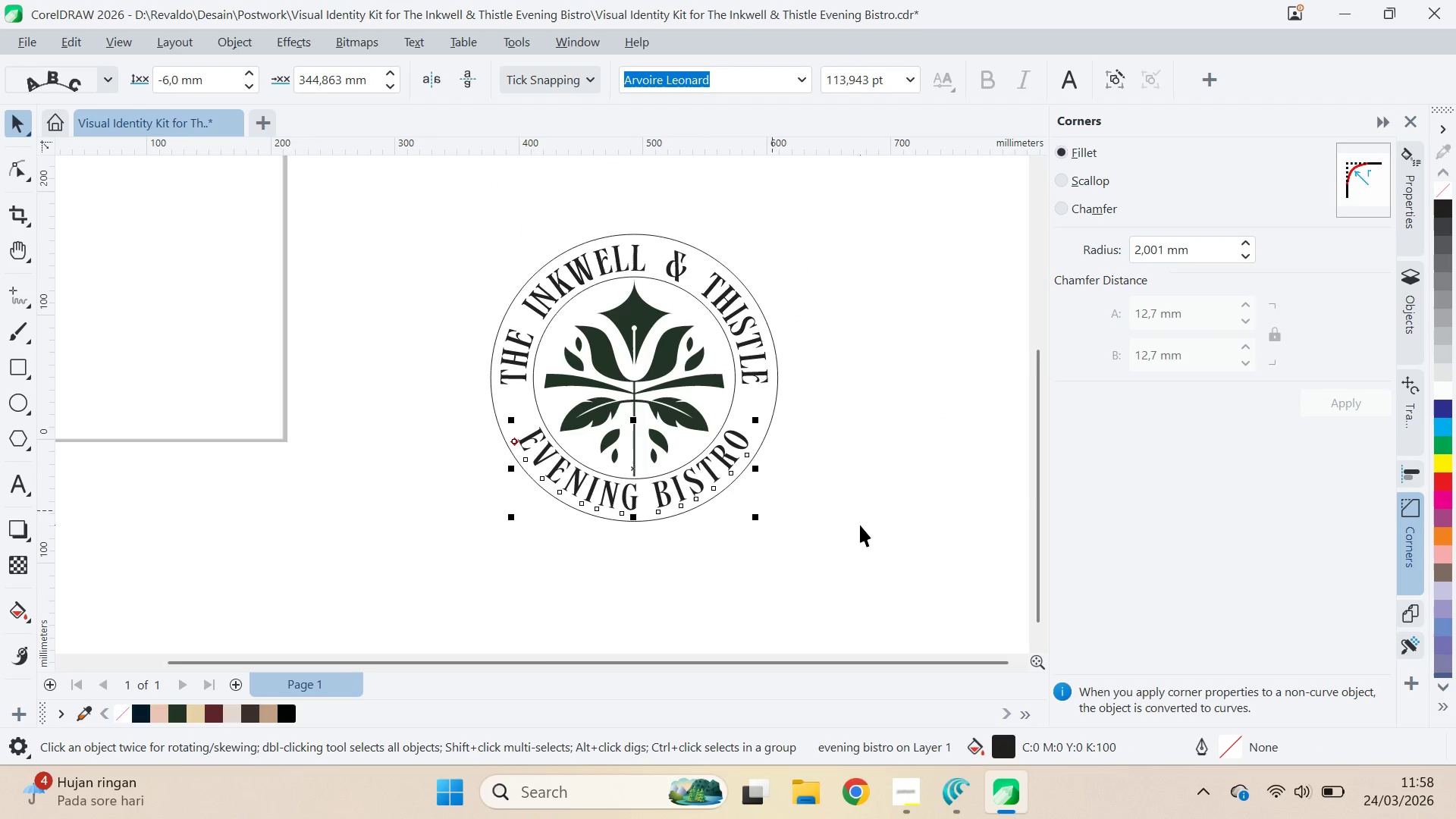 
key(V)
 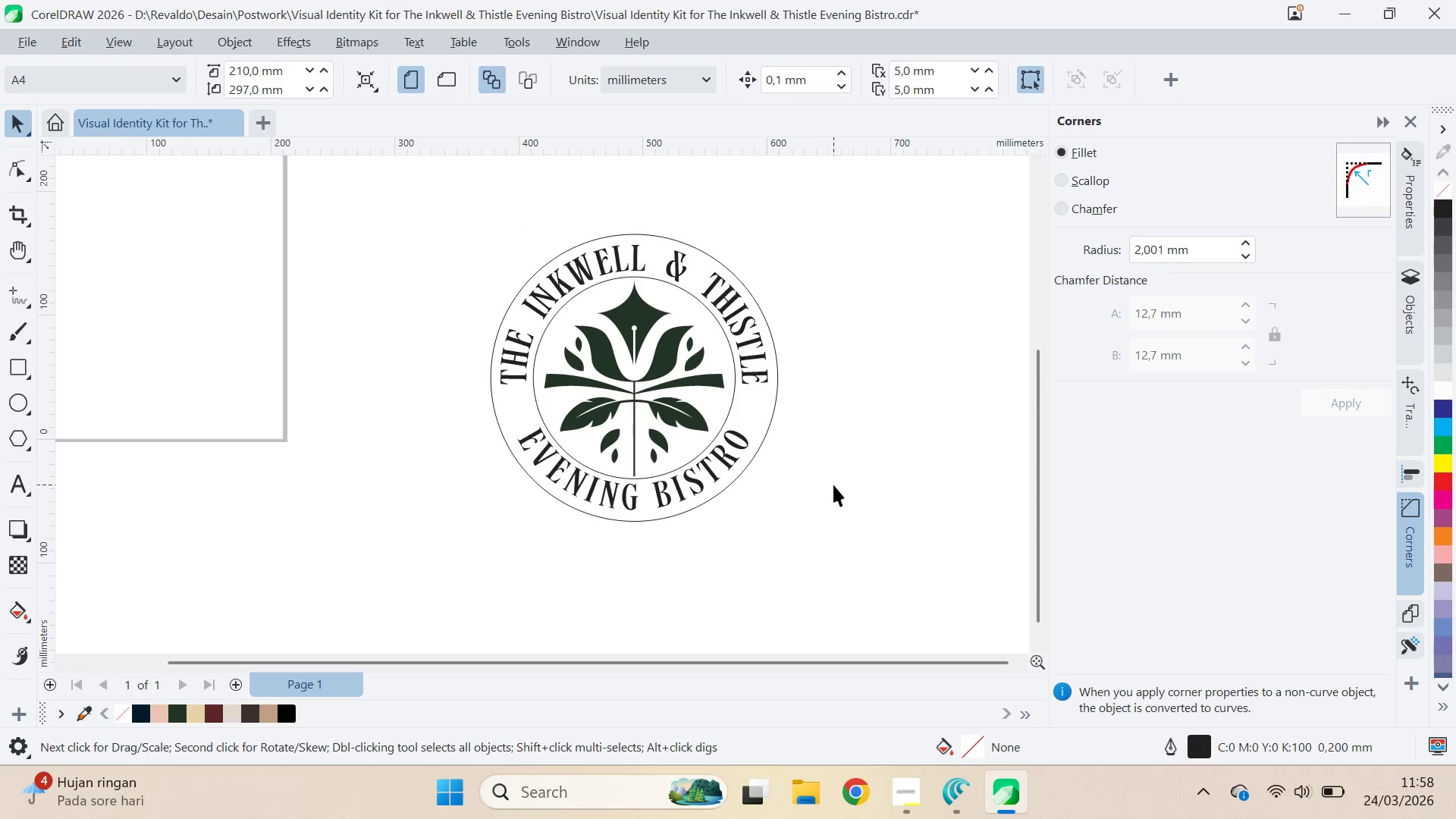 
double_click([833, 485])
 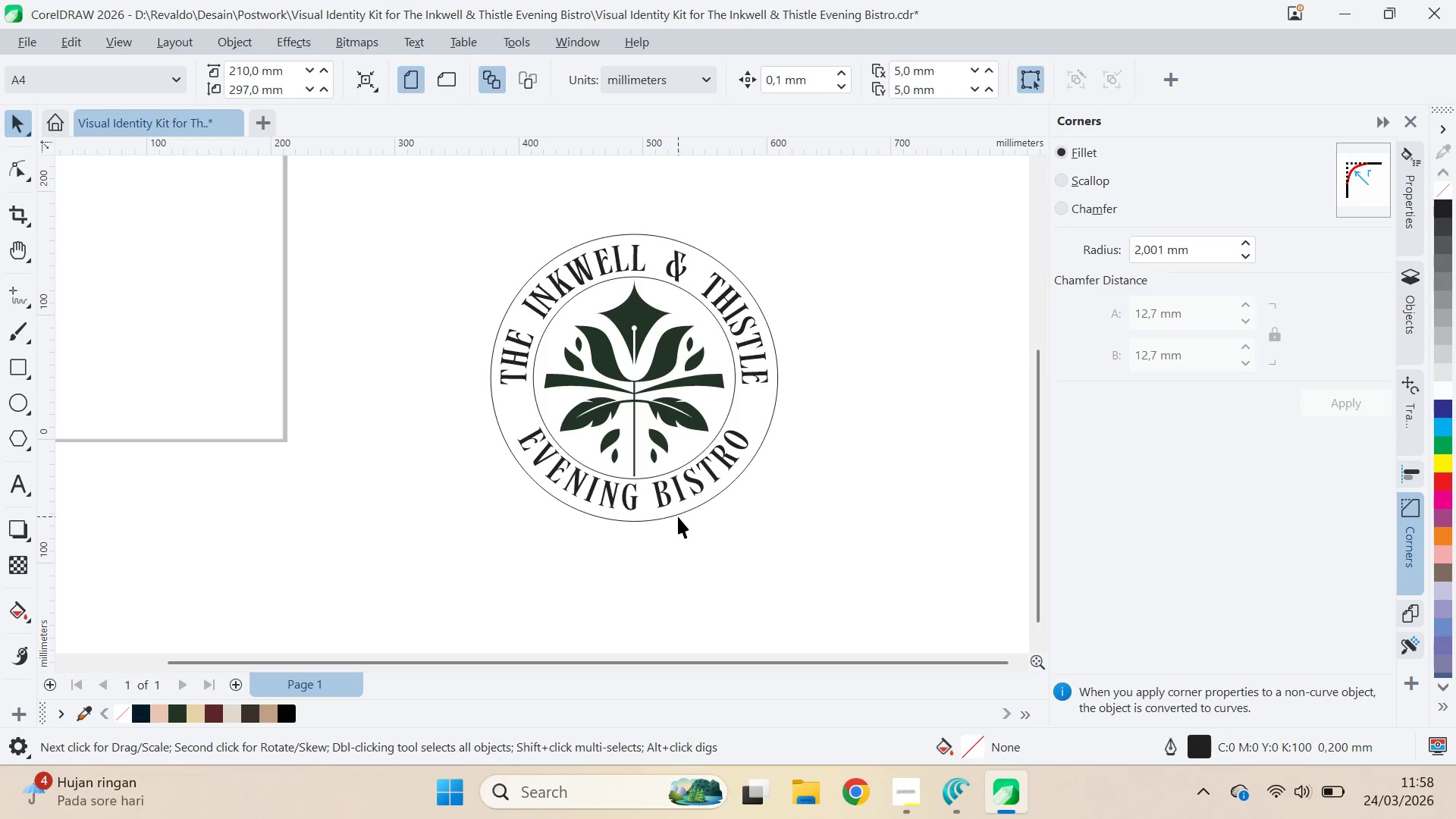 
left_click([678, 514])
 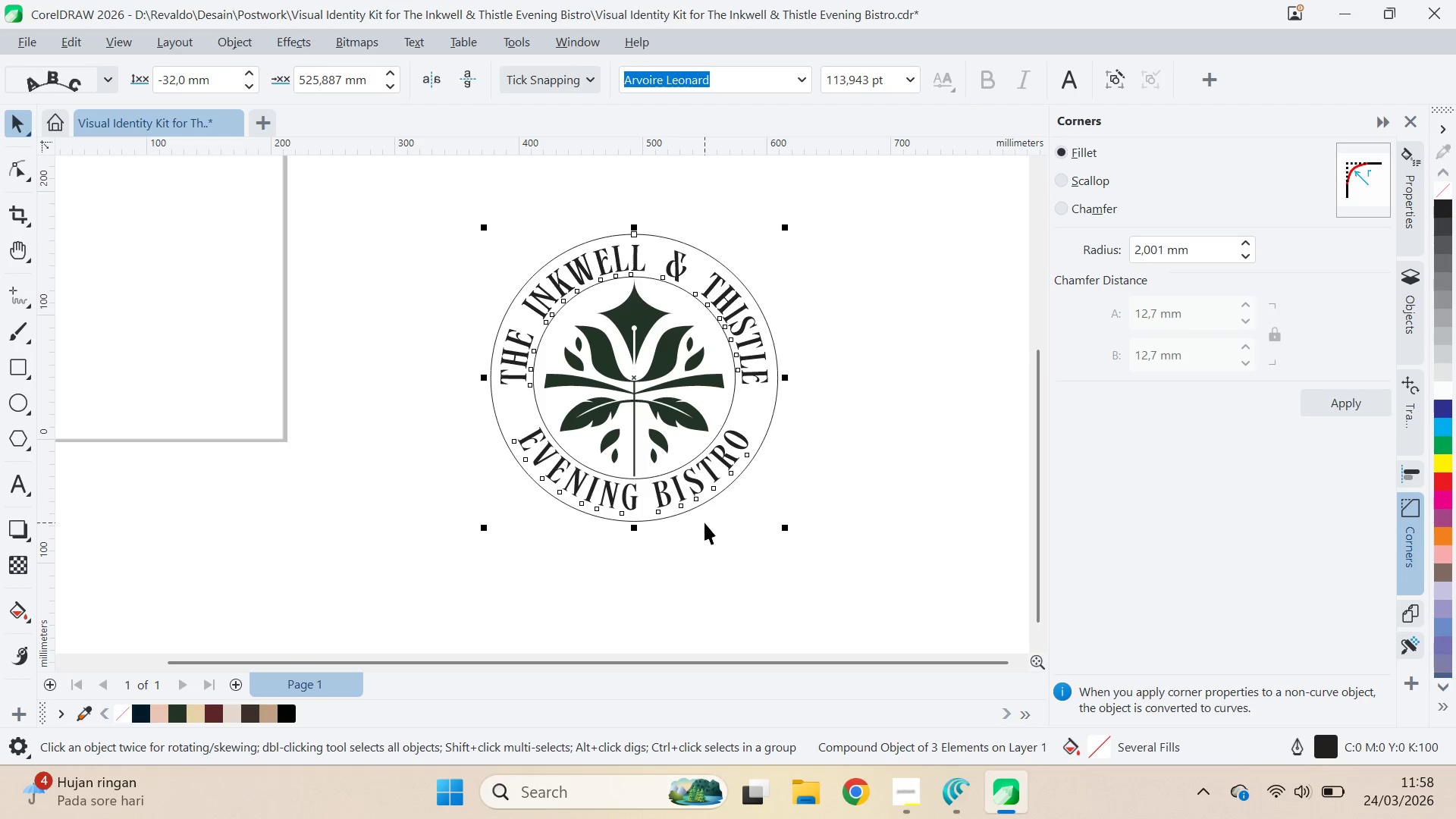 
key(Control+K)
 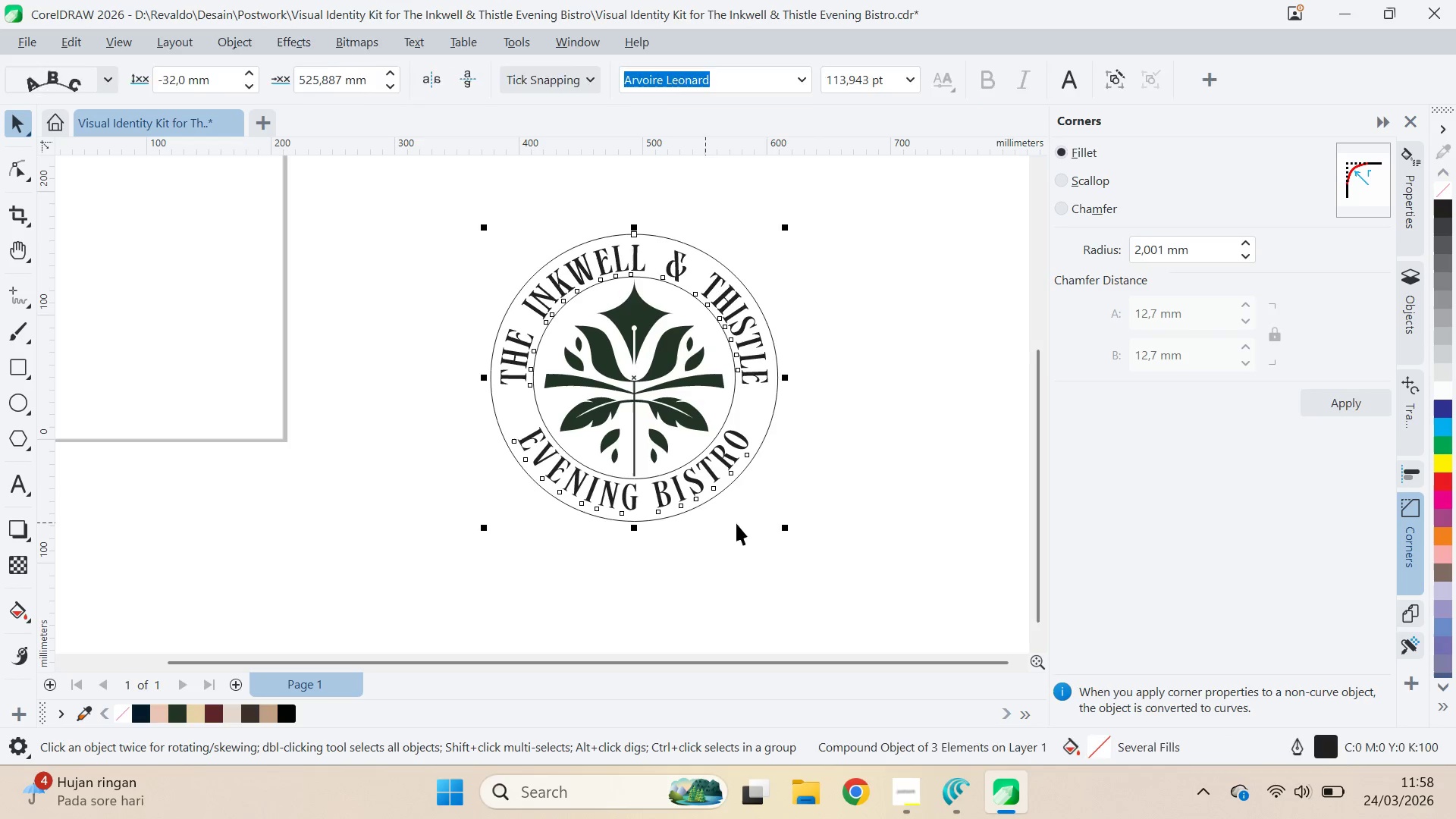 
left_click_drag(start_coordinate=[739, 524], to_coordinate=[739, 505])
 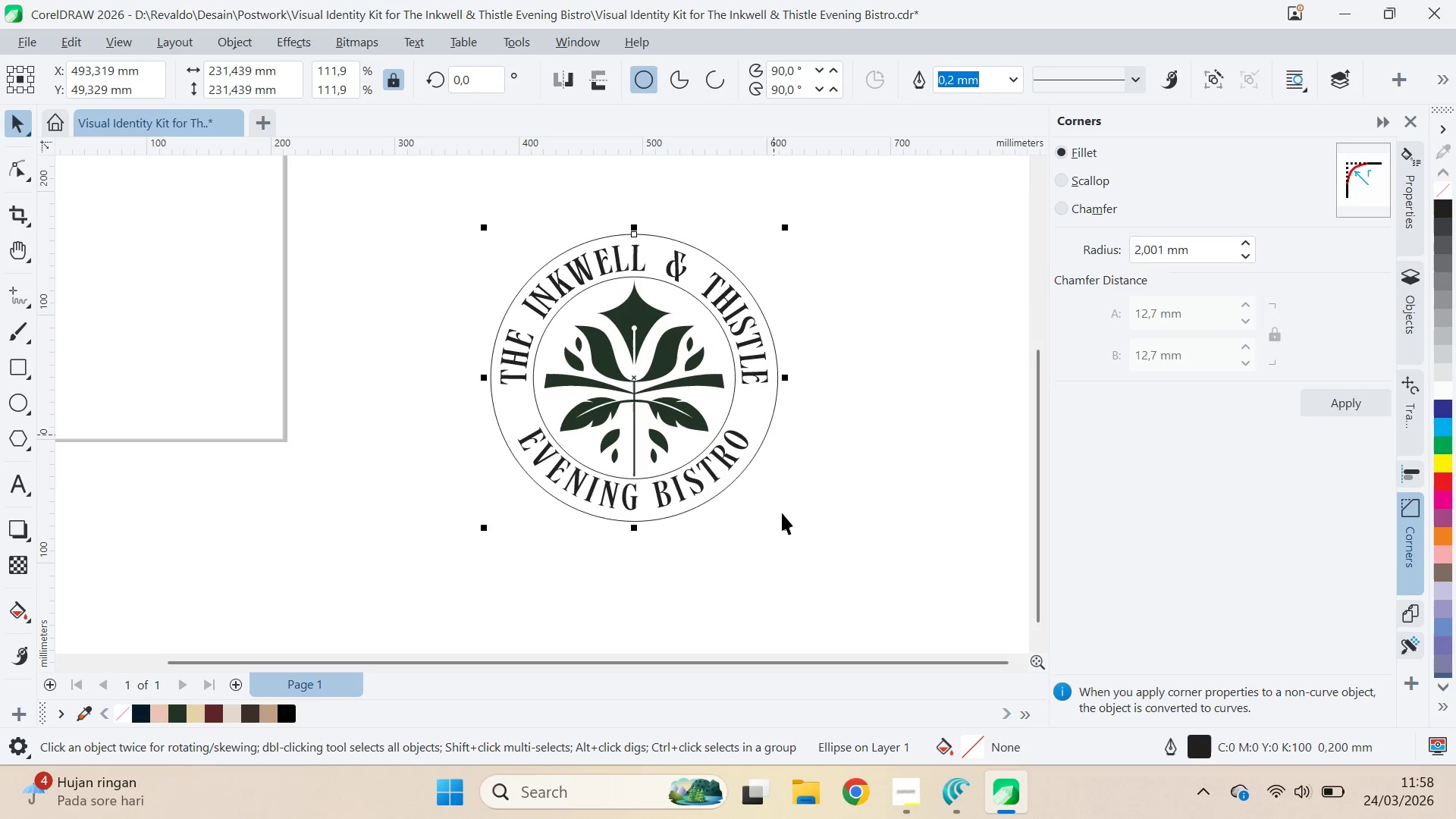 
key(Shift+ShiftLeft)
 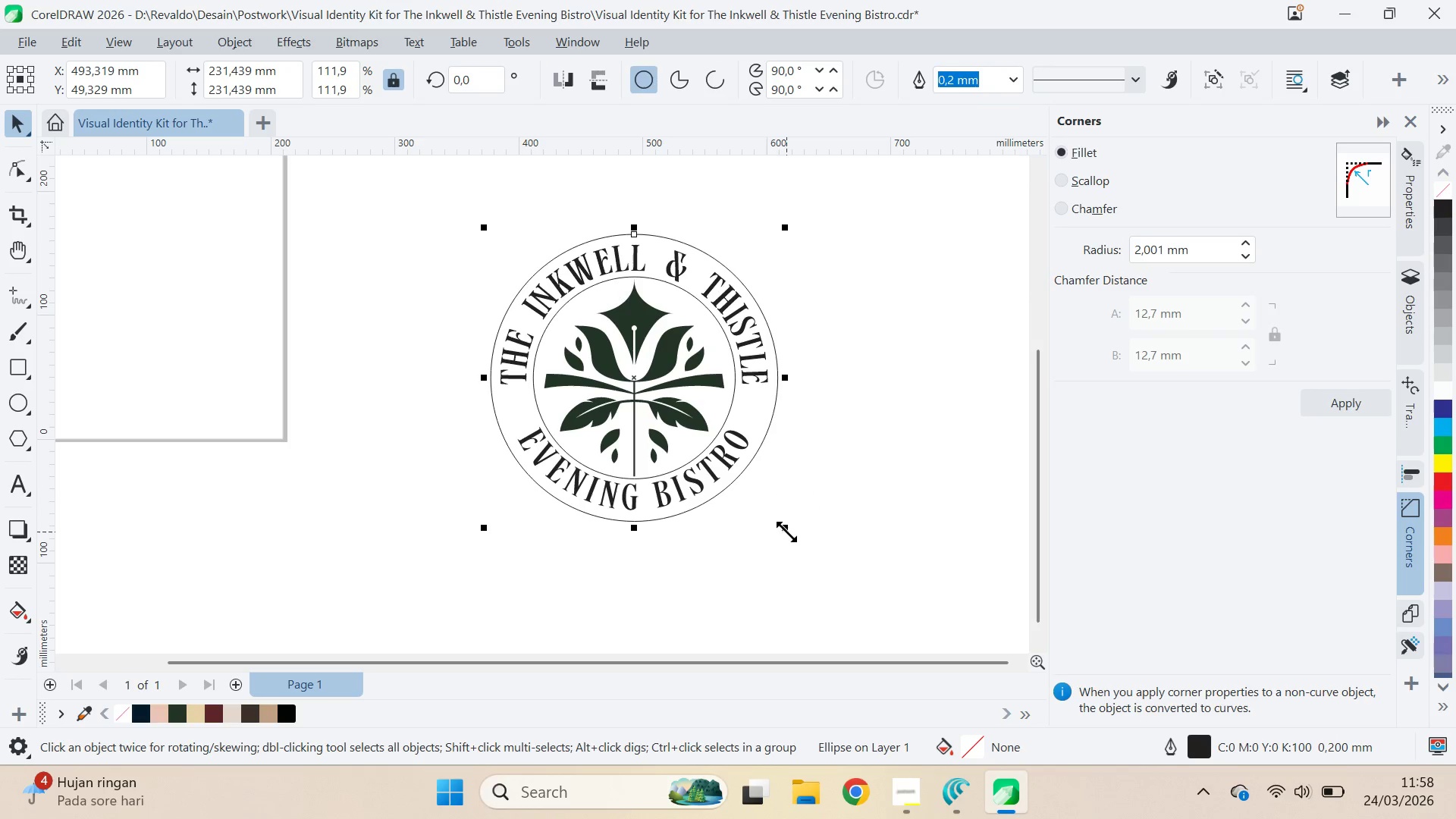 
hold_key(key=ShiftLeft, duration=1.5)
left_click_drag(start_coordinate=[786, 532], to_coordinate=[782, 560])
 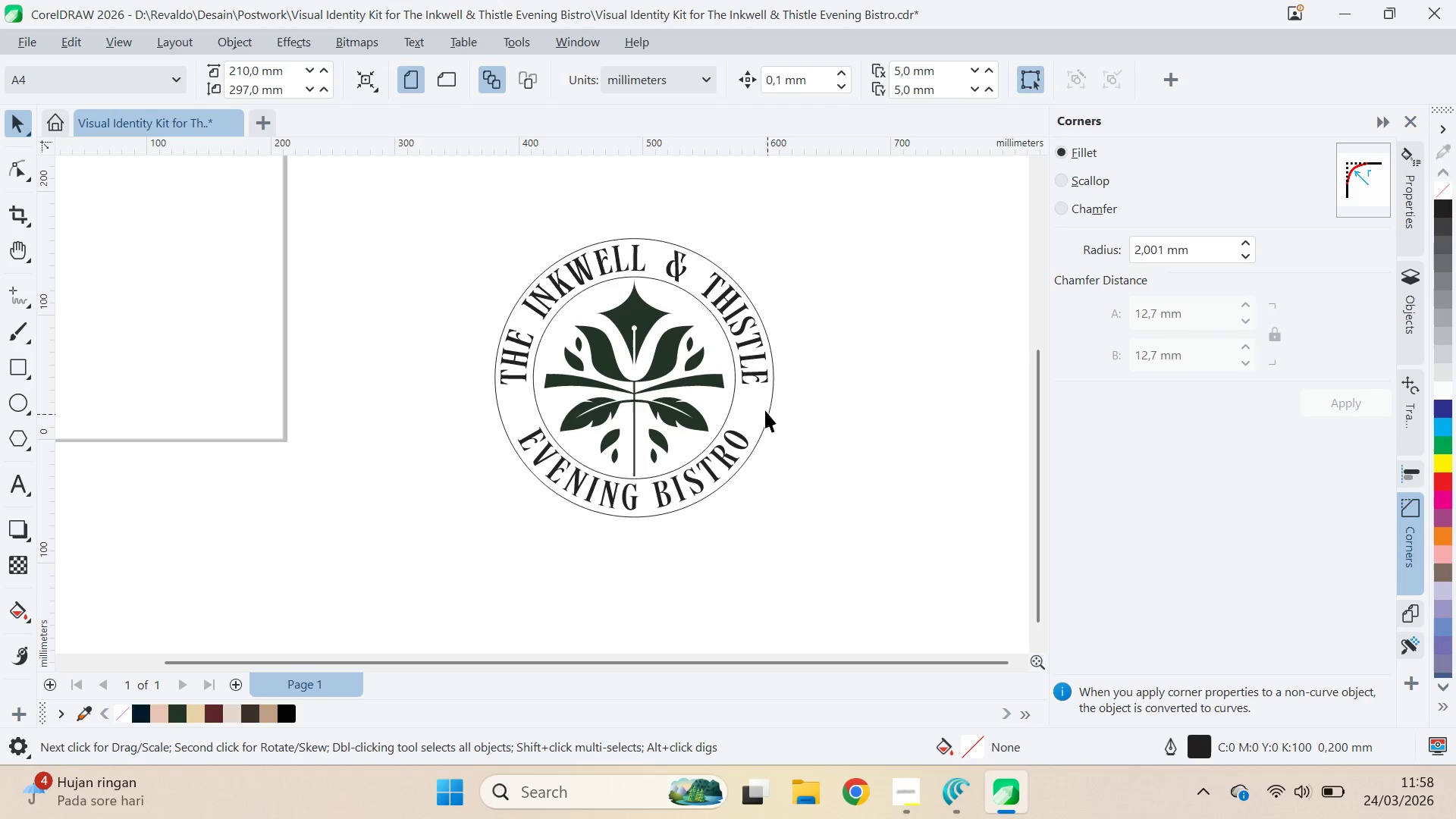 
hold_key(key=ShiftLeft, duration=1.5)
 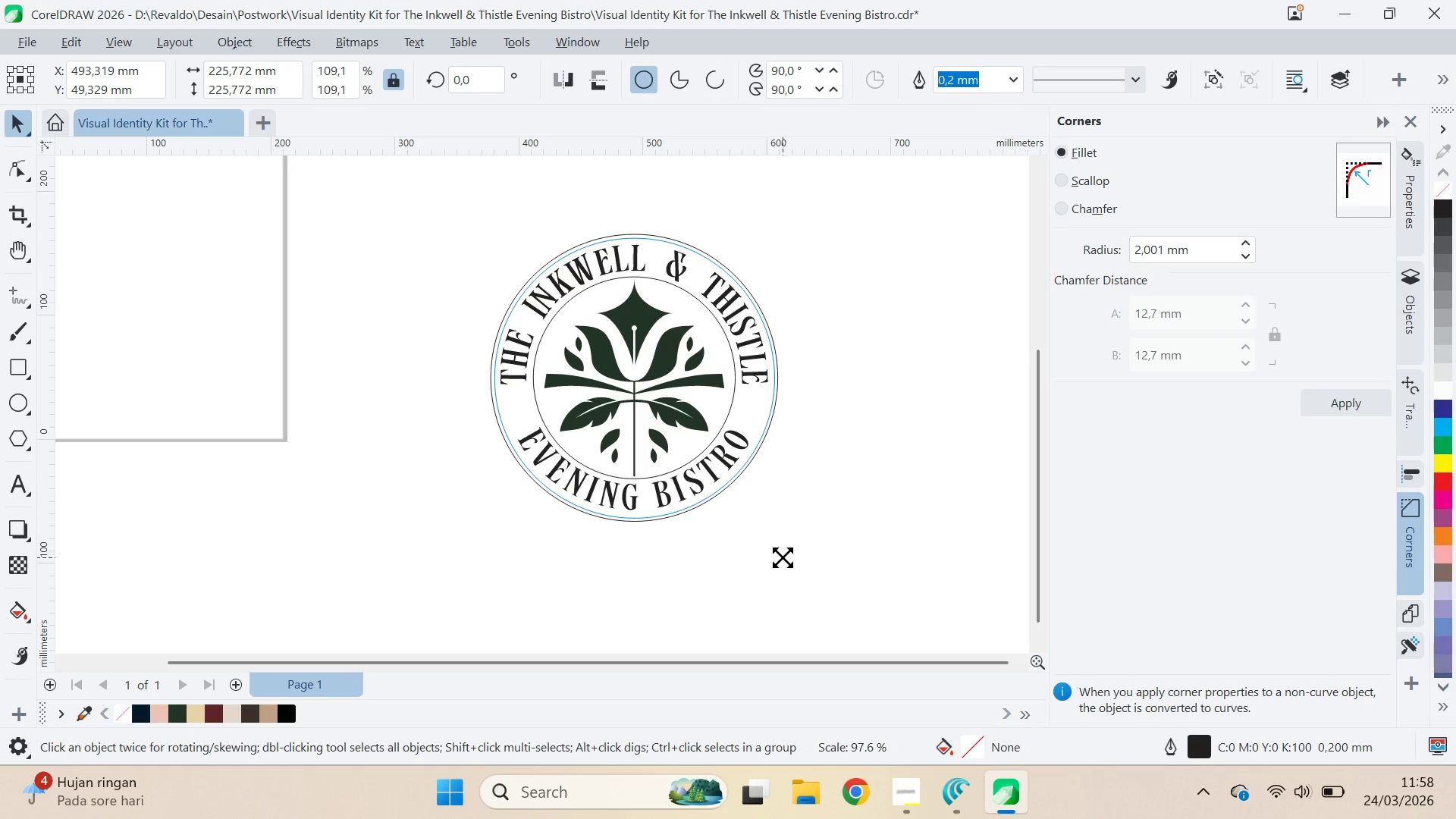 
hold_key(key=ShiftLeft, duration=1.52)
 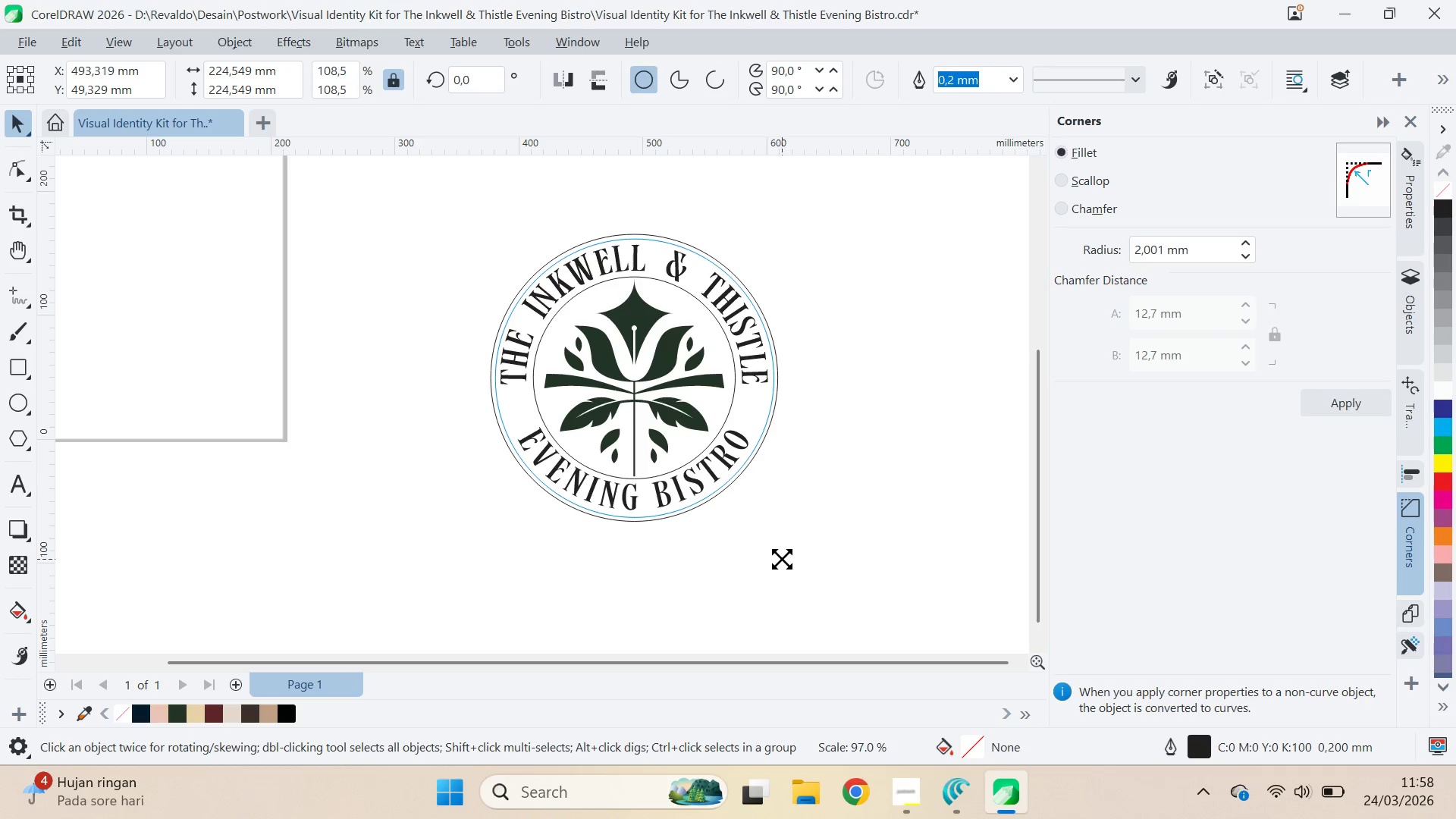 
hold_key(key=ShiftLeft, duration=1.51)
 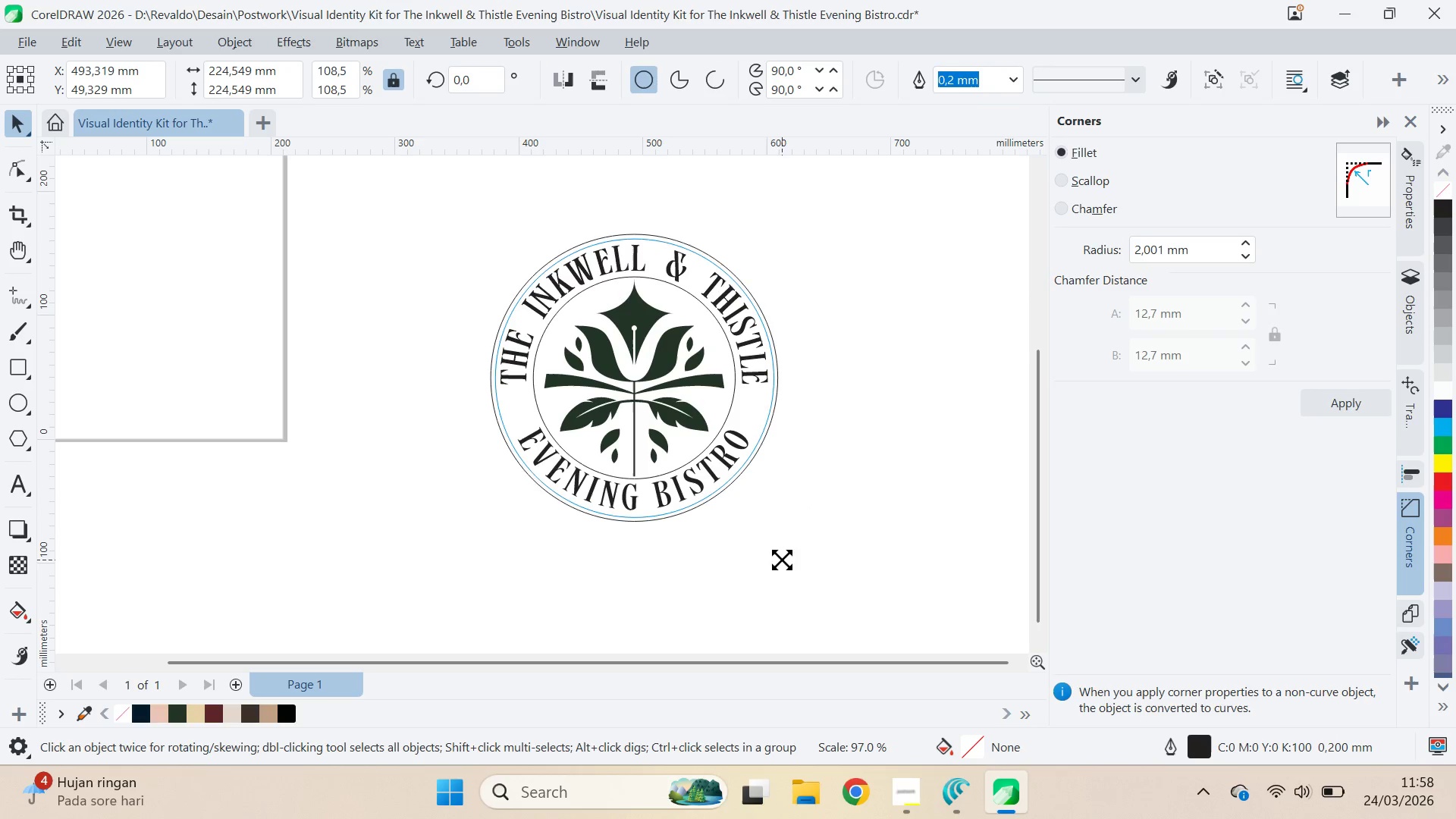 
hold_key(key=ShiftLeft, duration=0.72)
 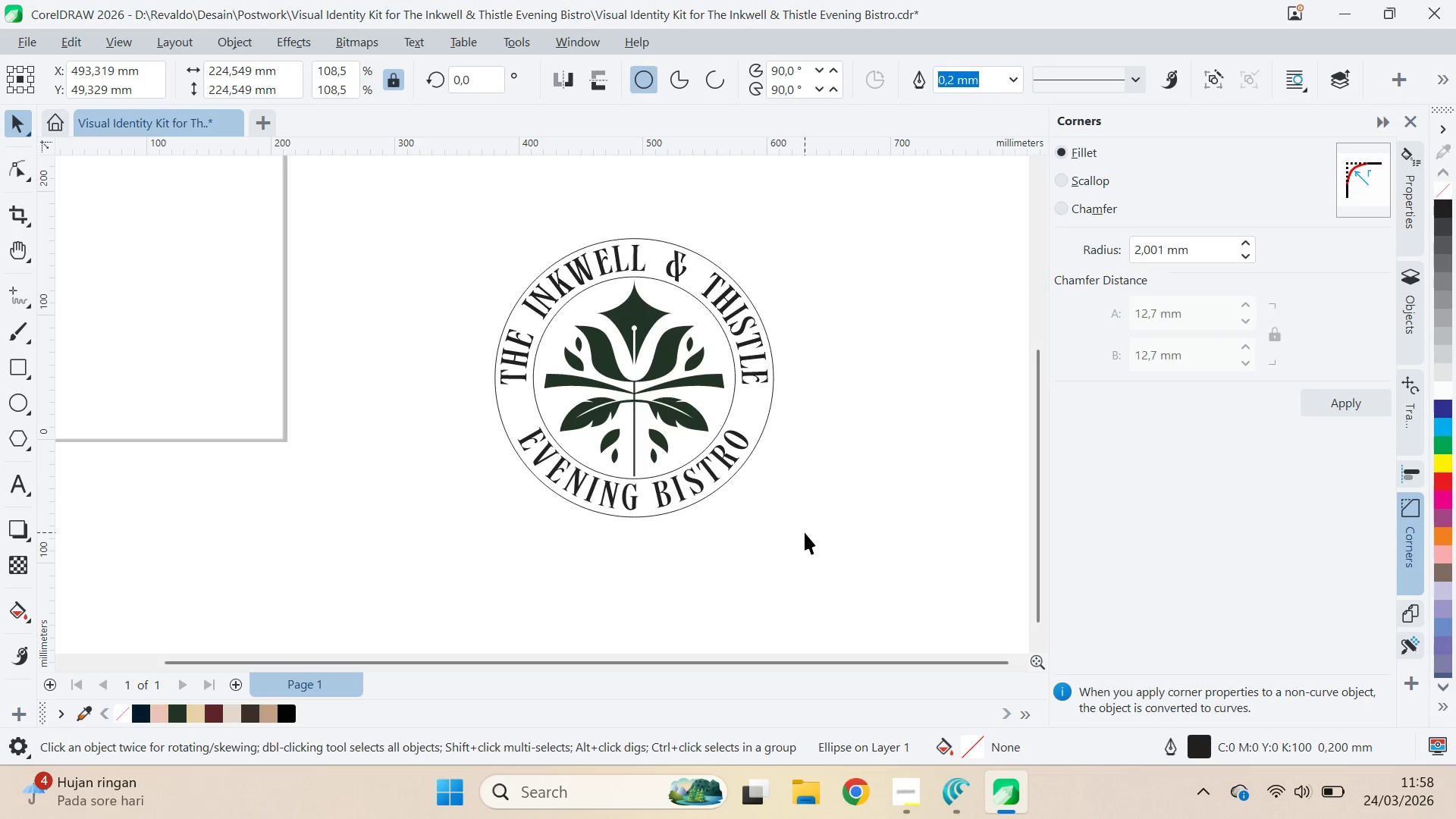 
left_click([805, 532])
 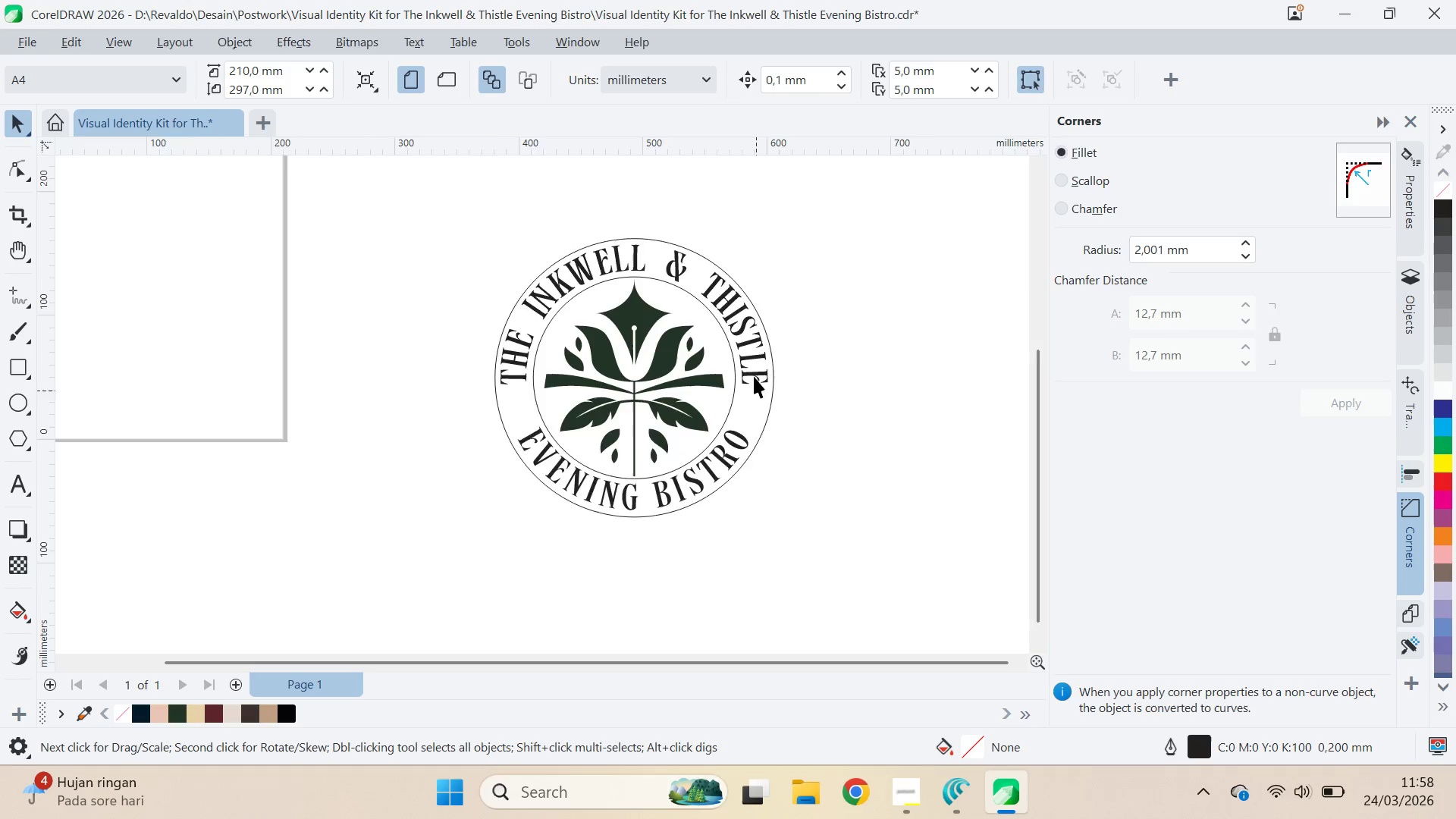 
scroll: coordinate [737, 375], scroll_direction: up, amount: 2.0
 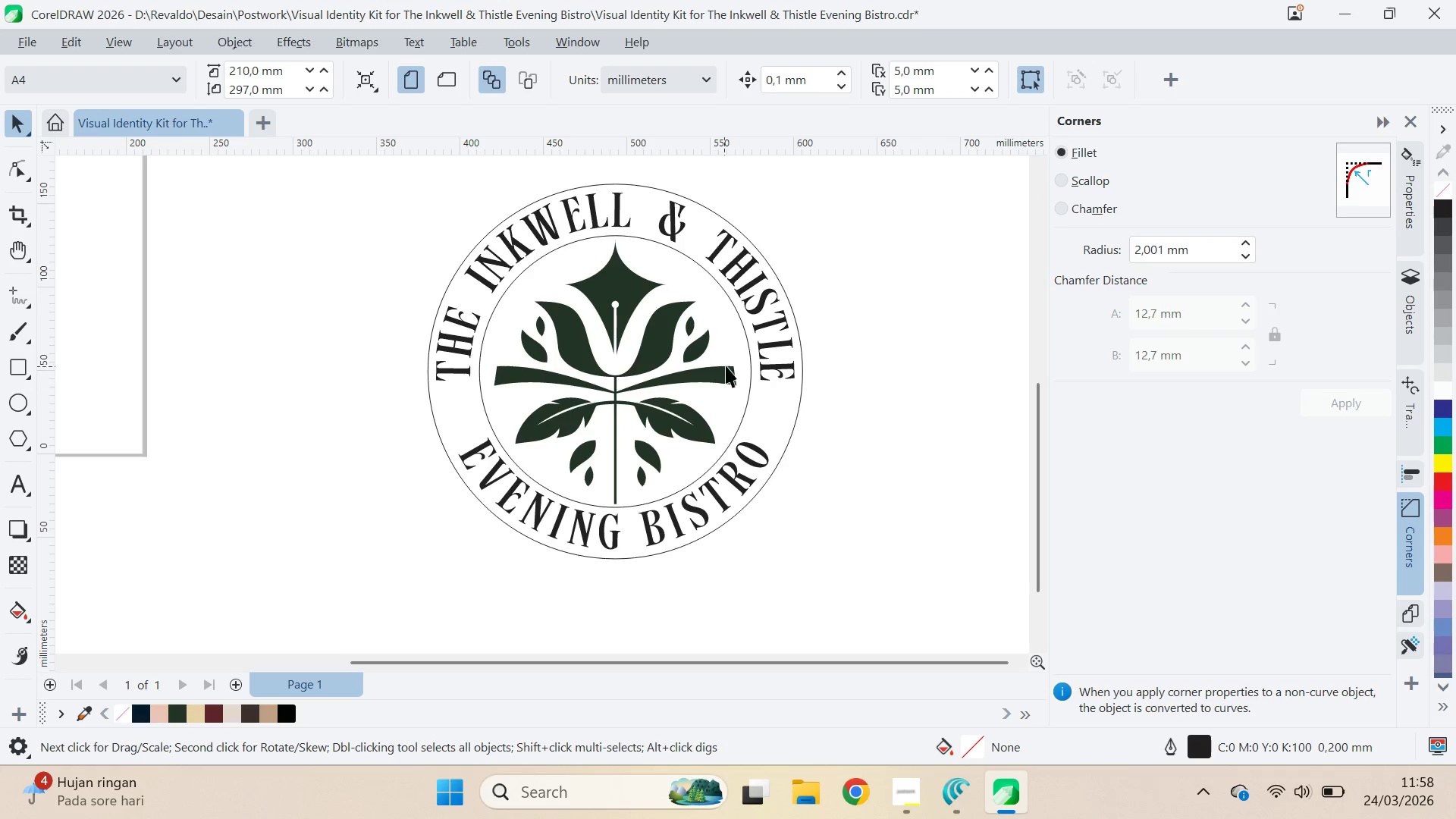 
left_click([770, 362])
 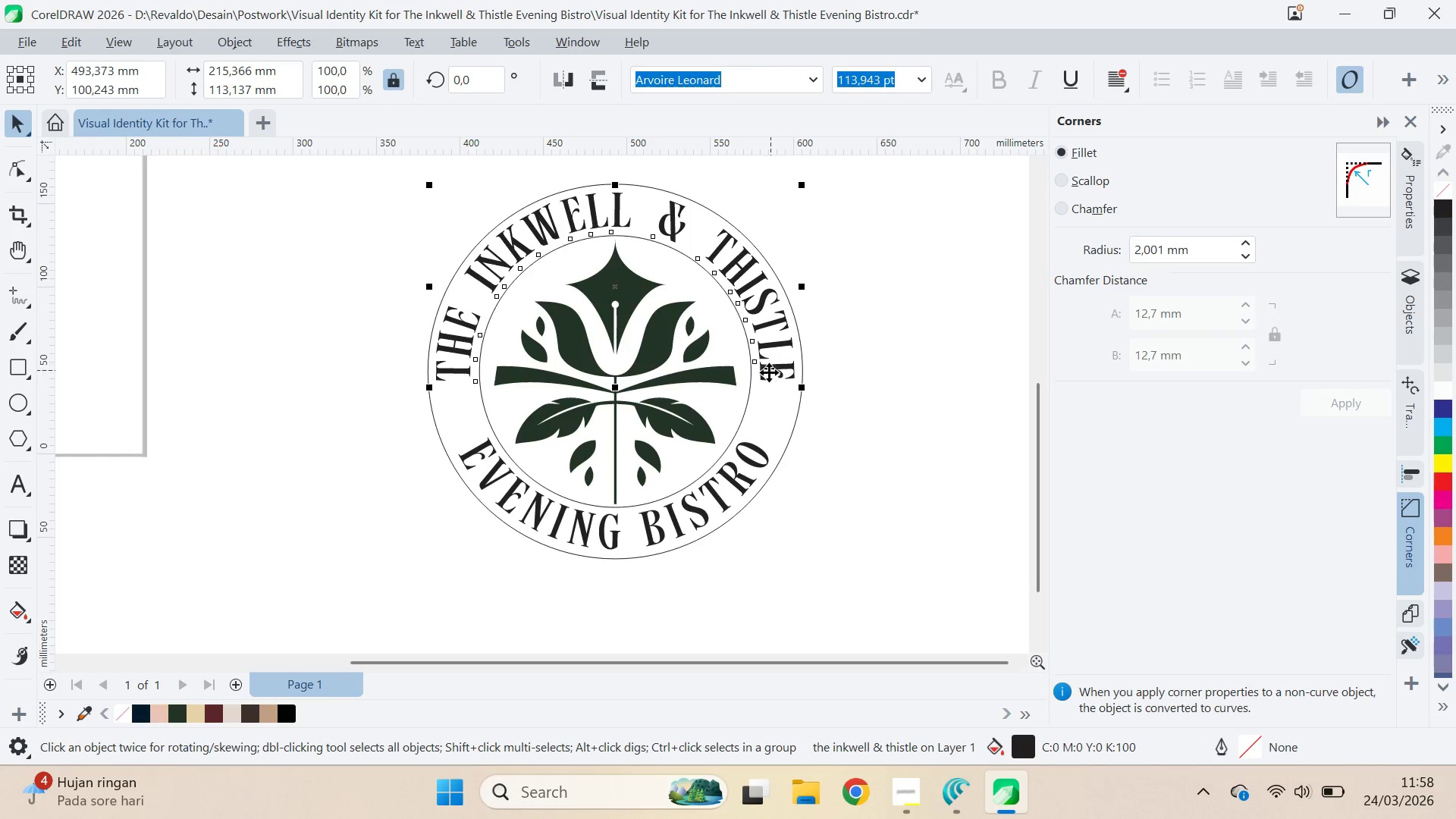 
hold_key(key=ShiftLeft, duration=0.59)
 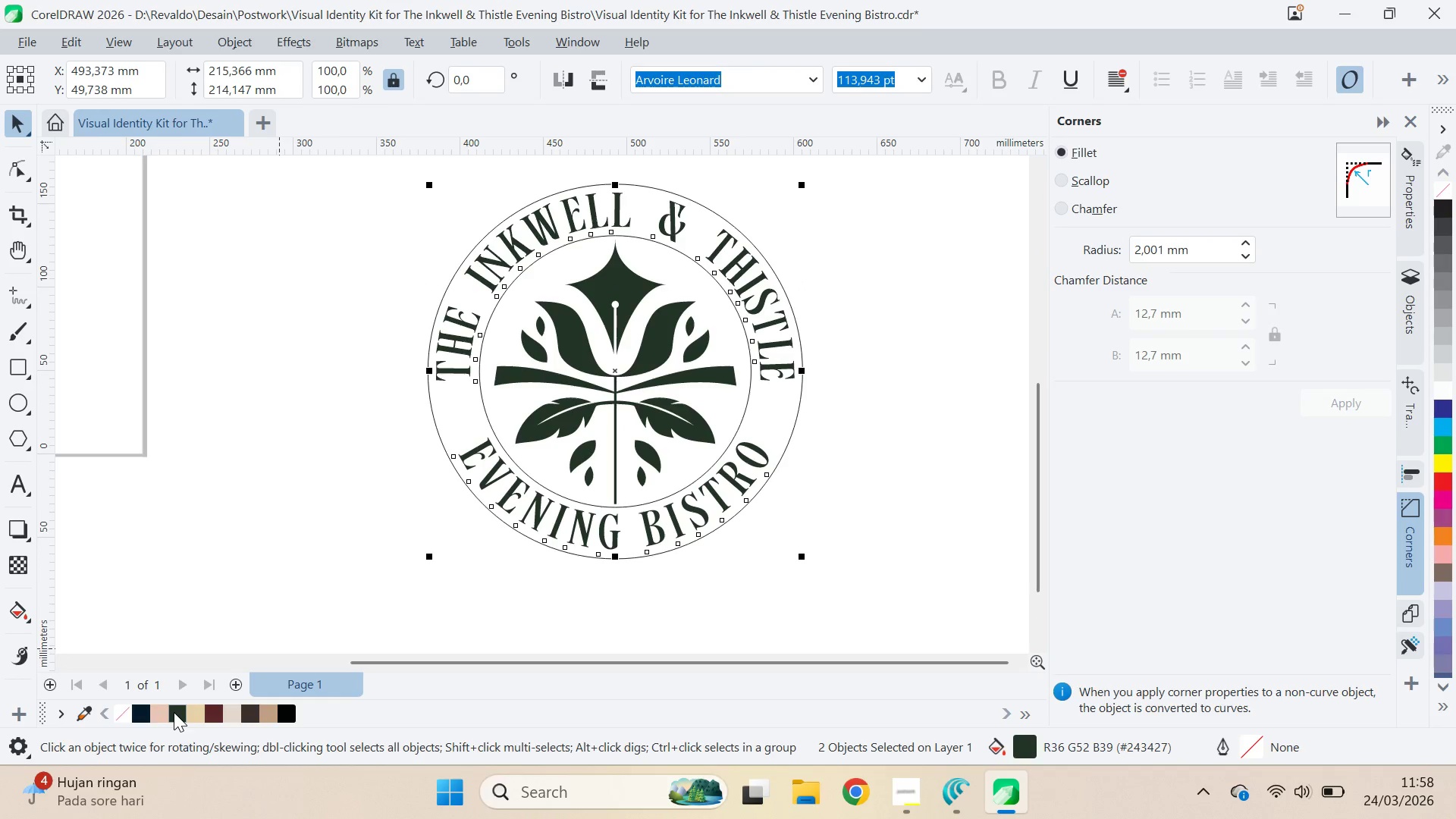 
left_click([224, 552])
 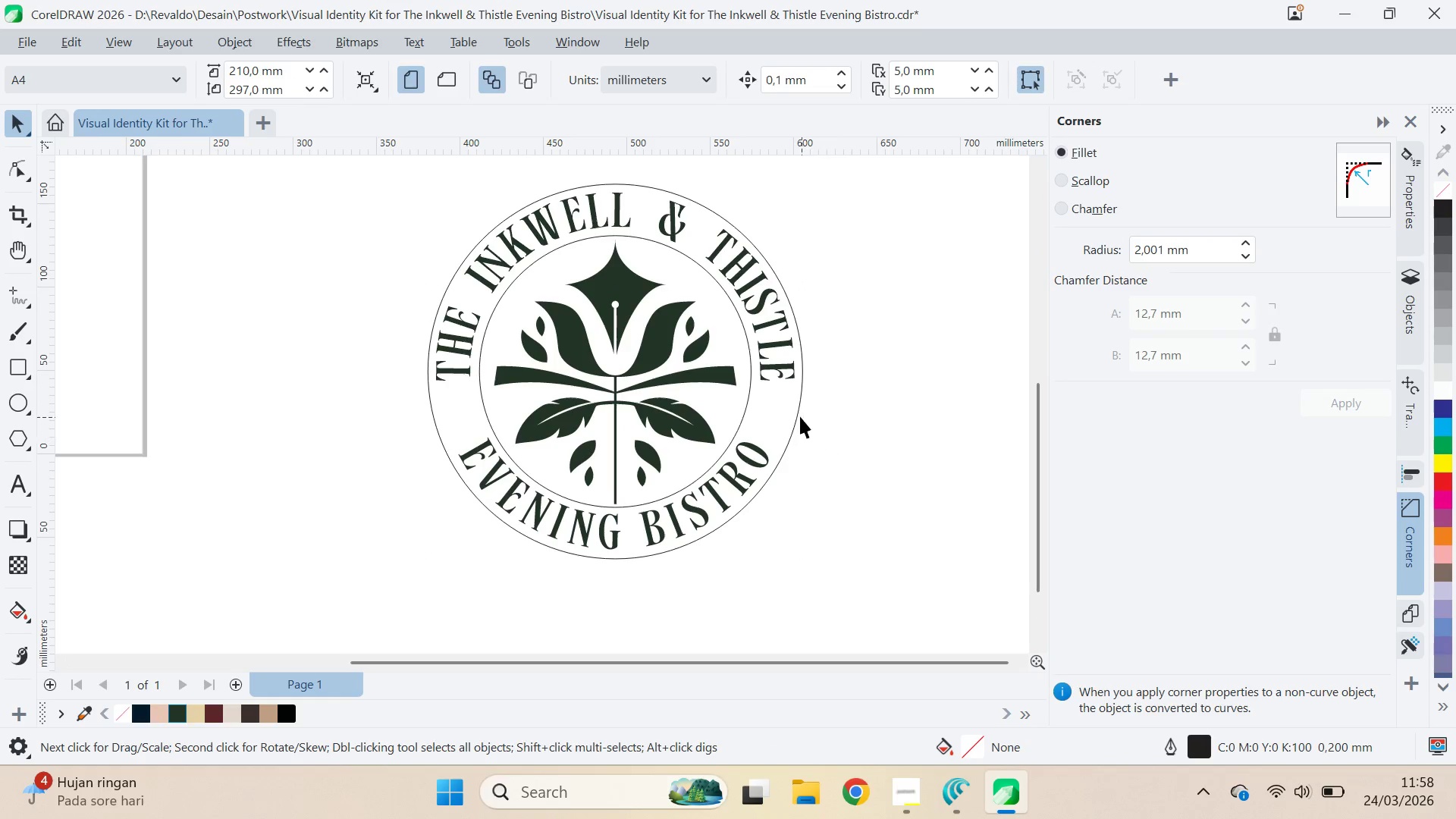 
left_click([795, 414])
 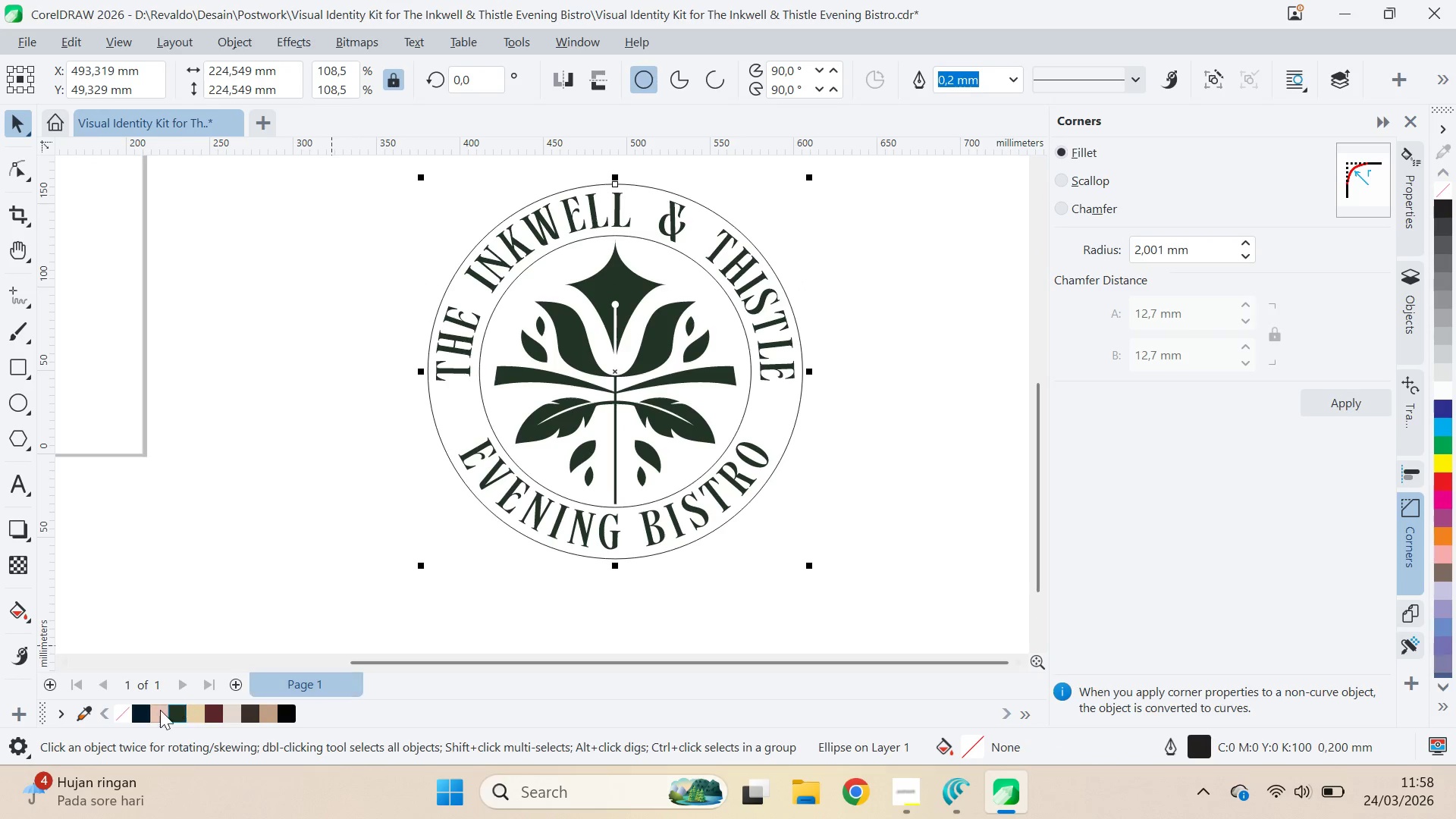 
mouse_move([206, 712])
 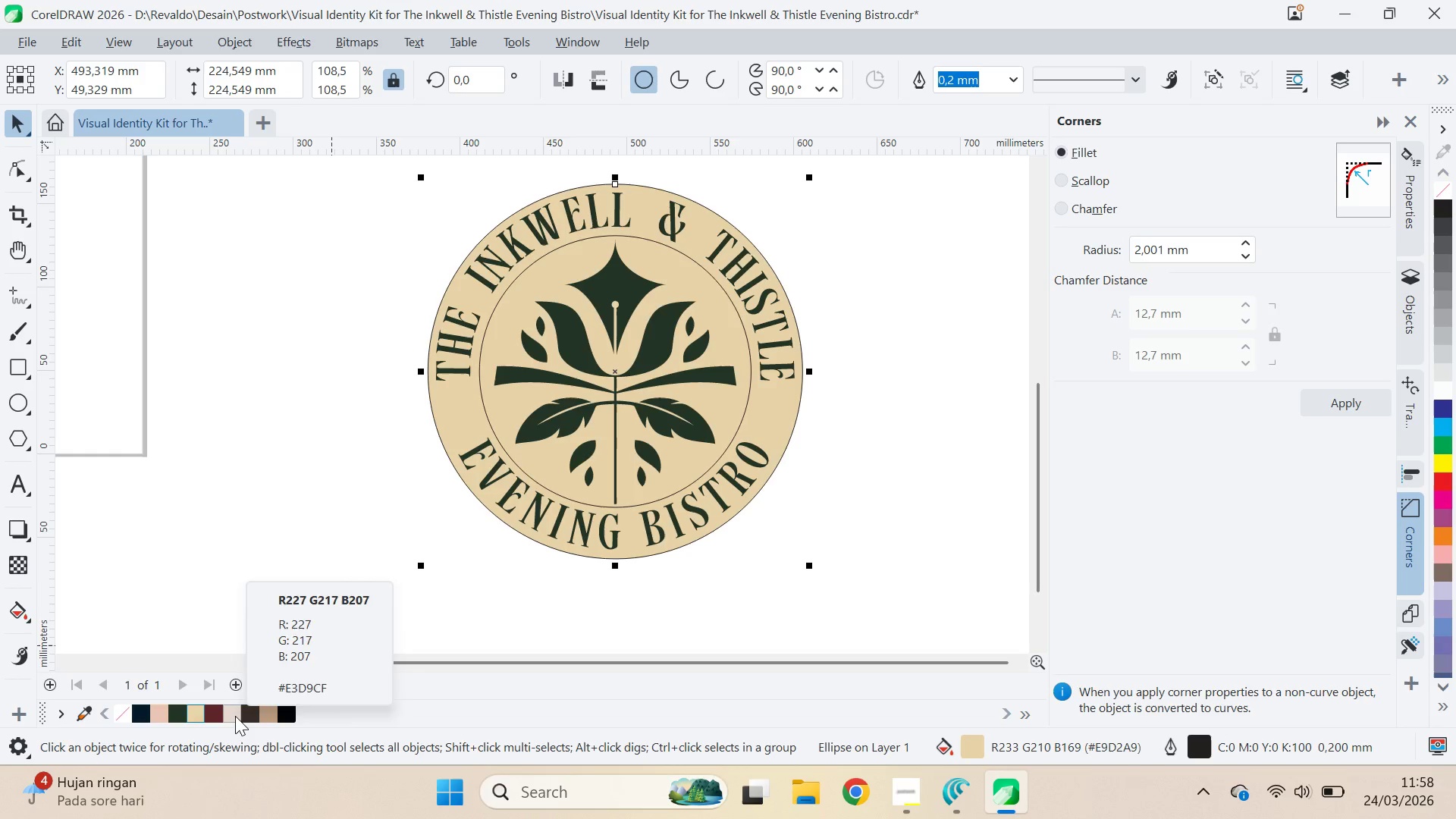 
left_click([235, 716])
 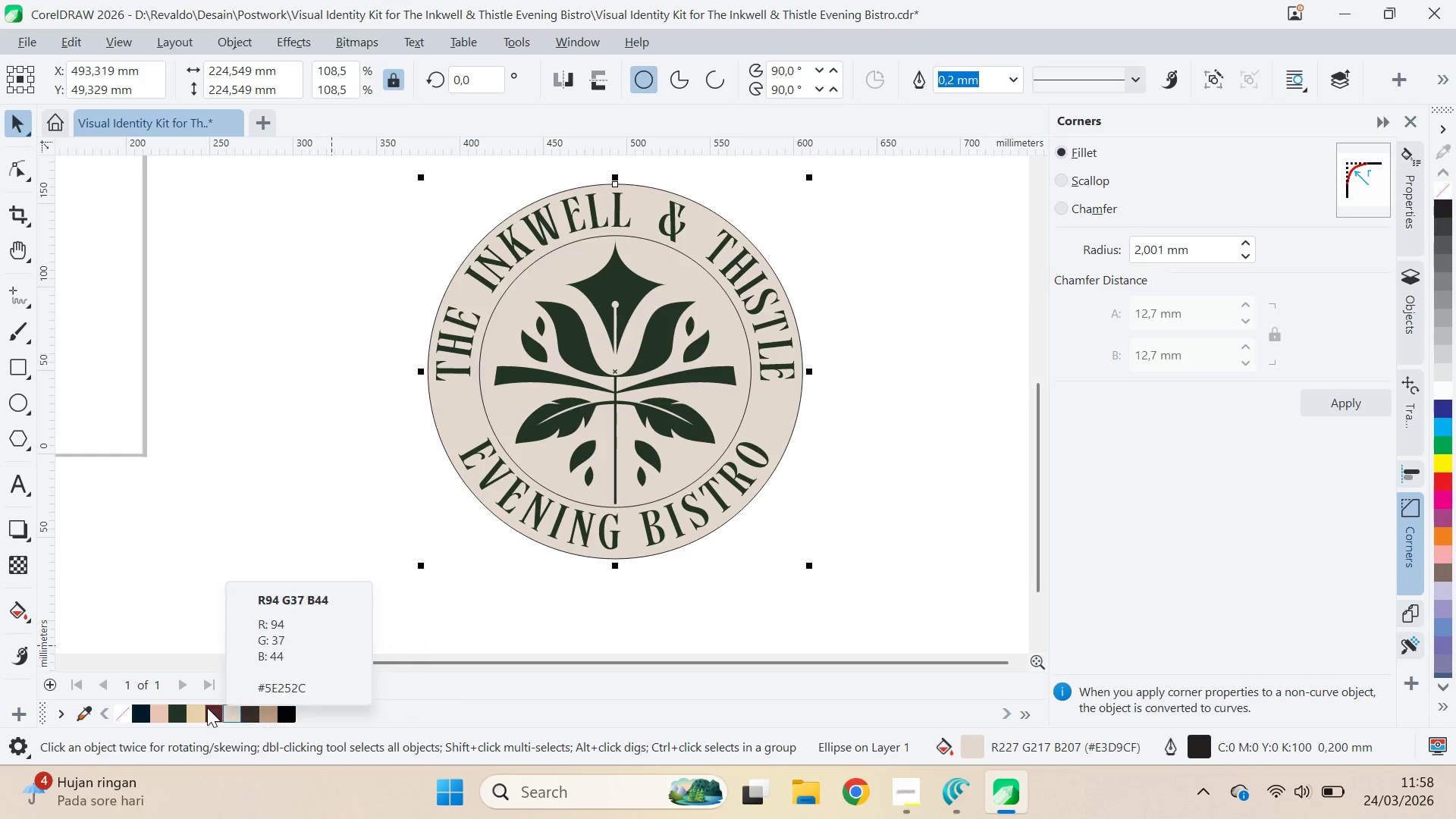 
left_click([157, 707])
 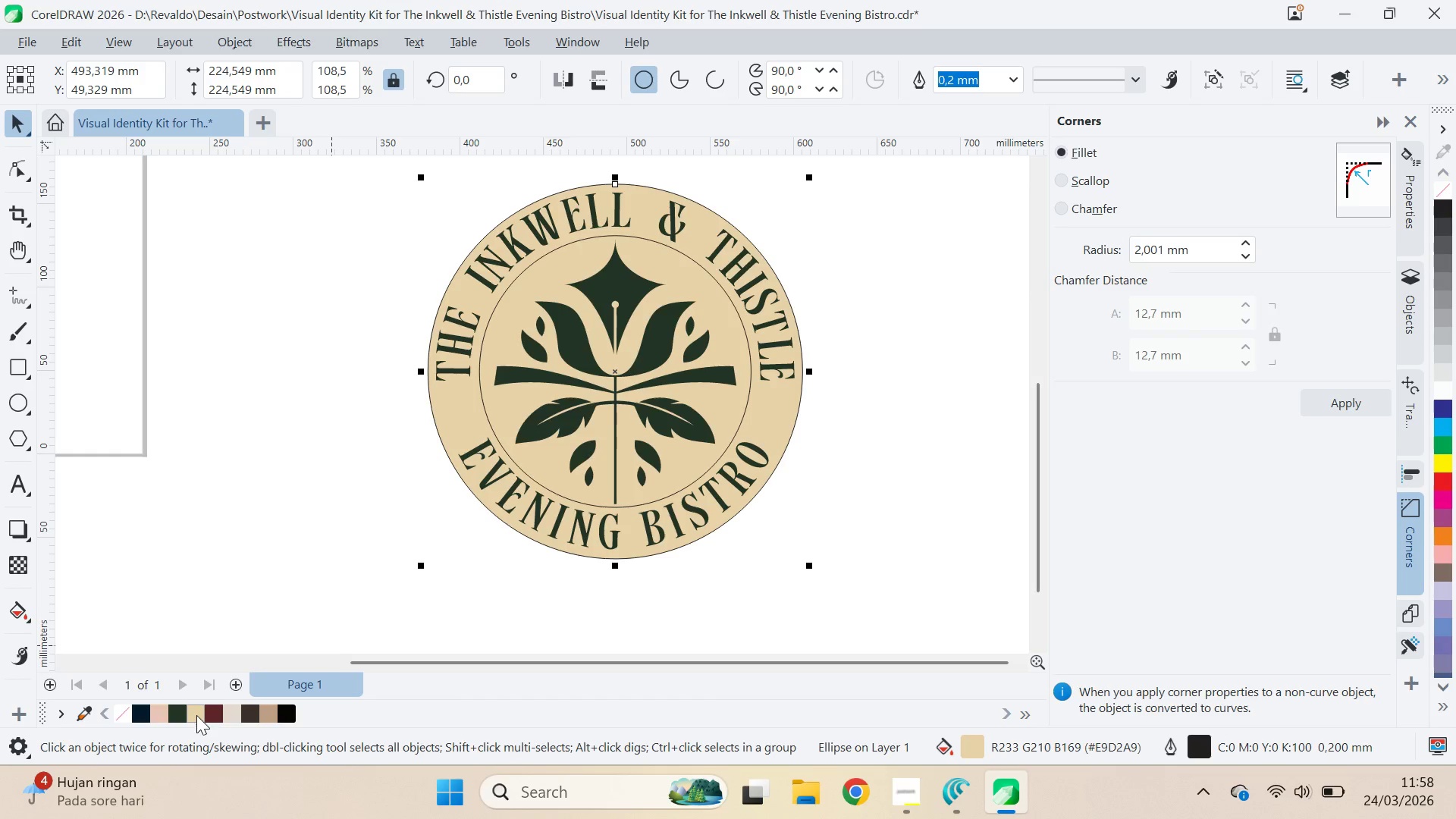 
left_click([253, 714])
 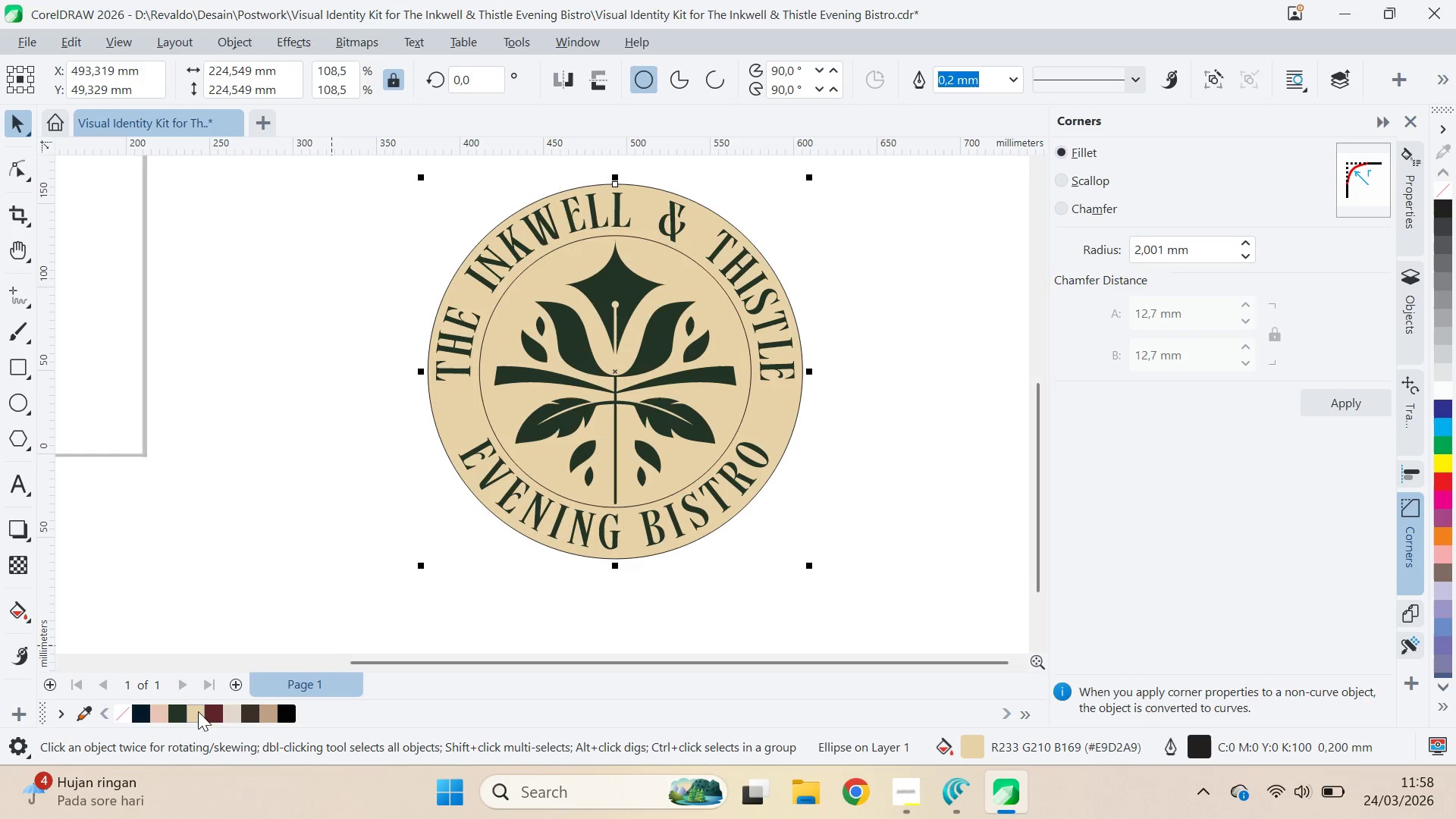 
left_click([228, 716])
 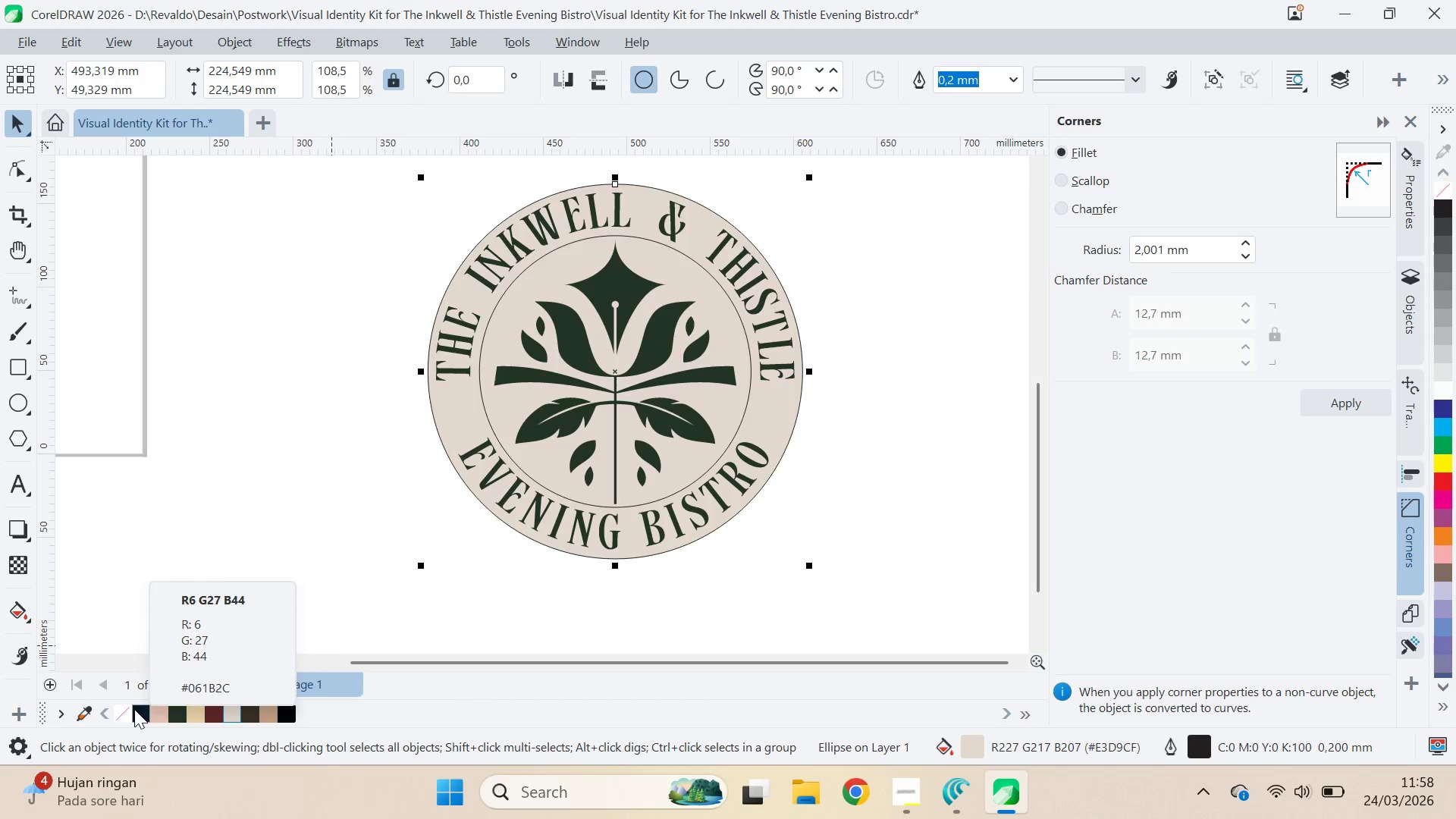 
right_click([119, 710])
 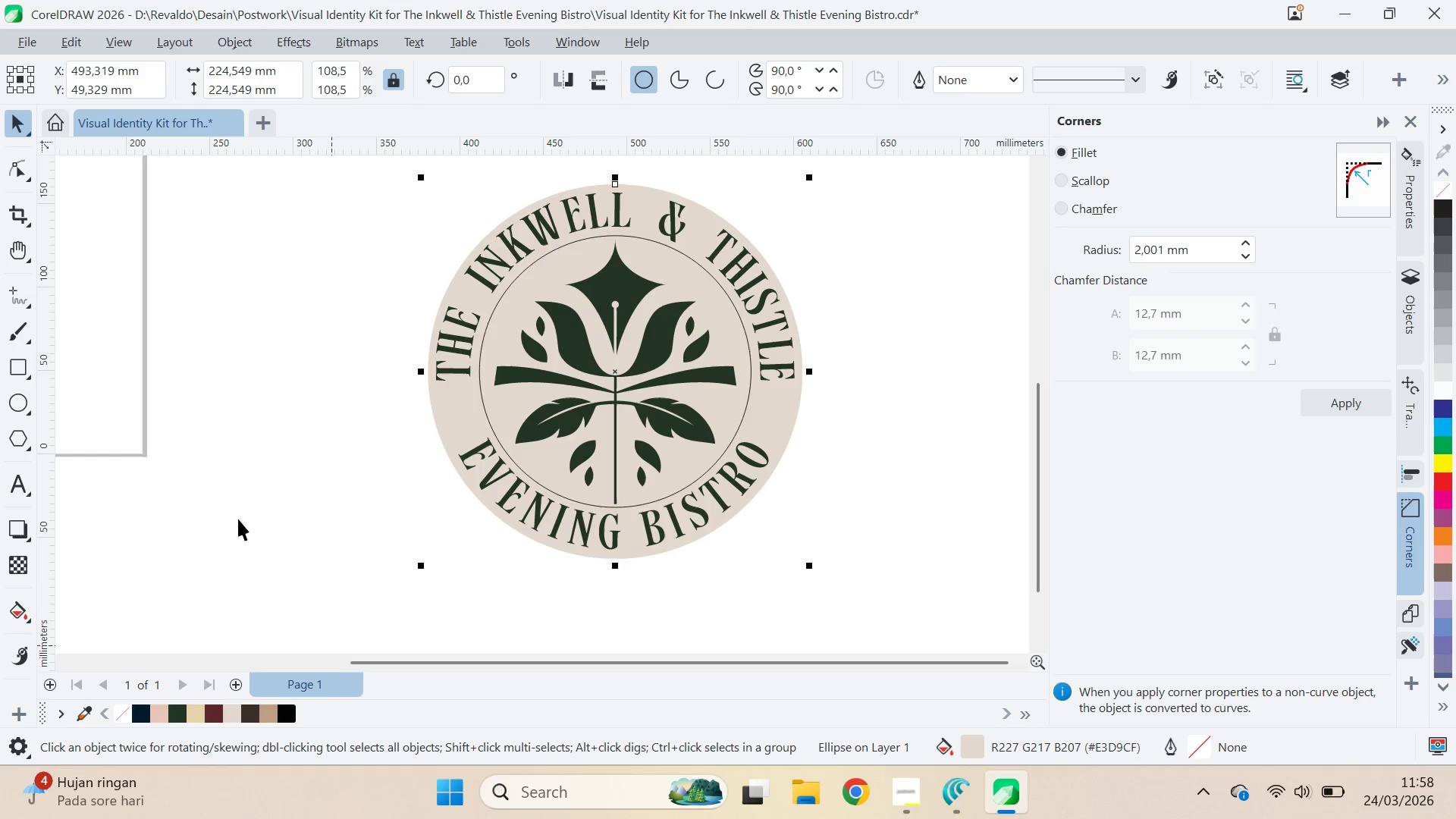 
left_click([240, 513])
 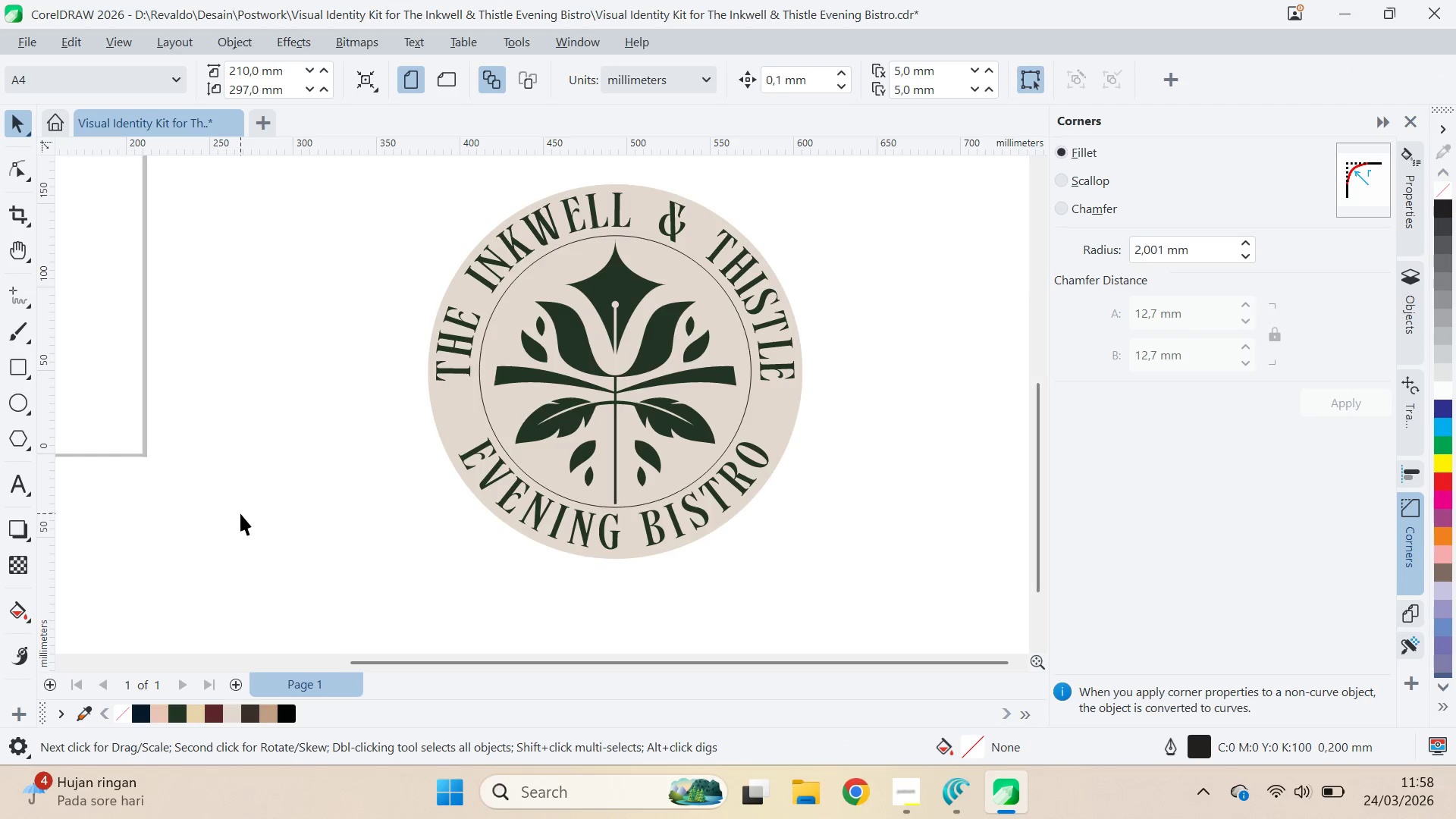 
key(Control+Z)
 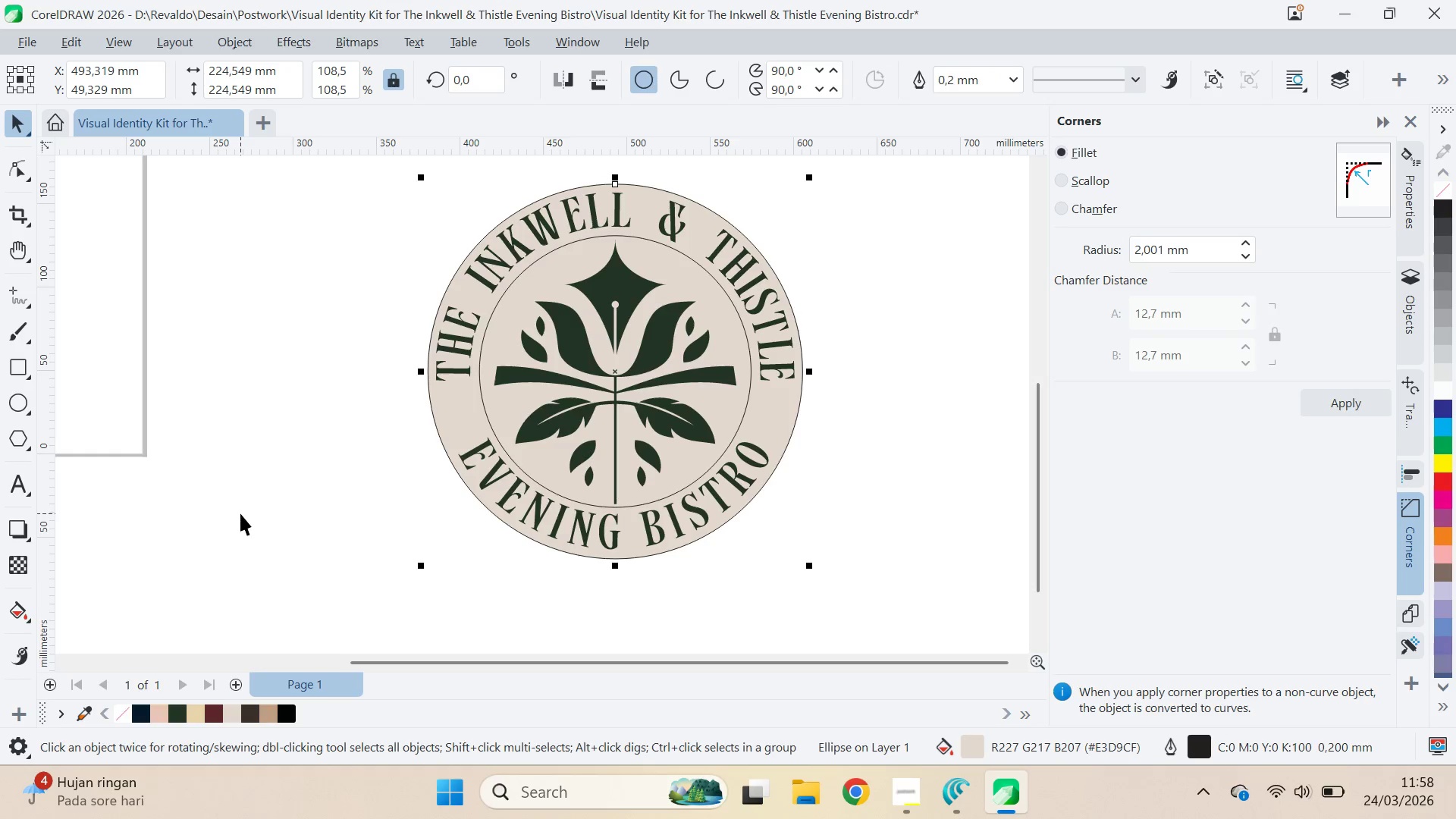 
left_click([240, 513])
 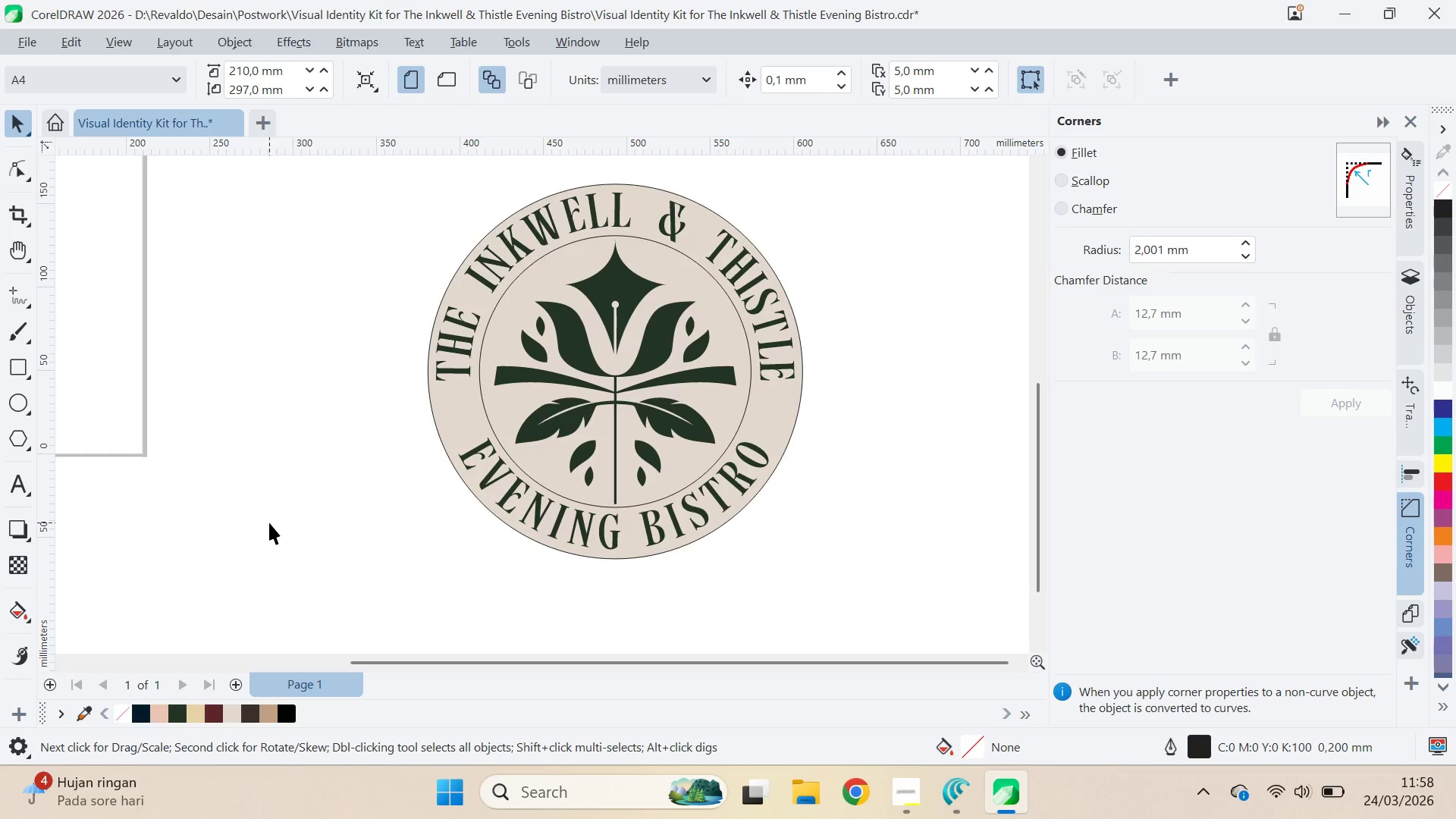 
wait(6.81)
 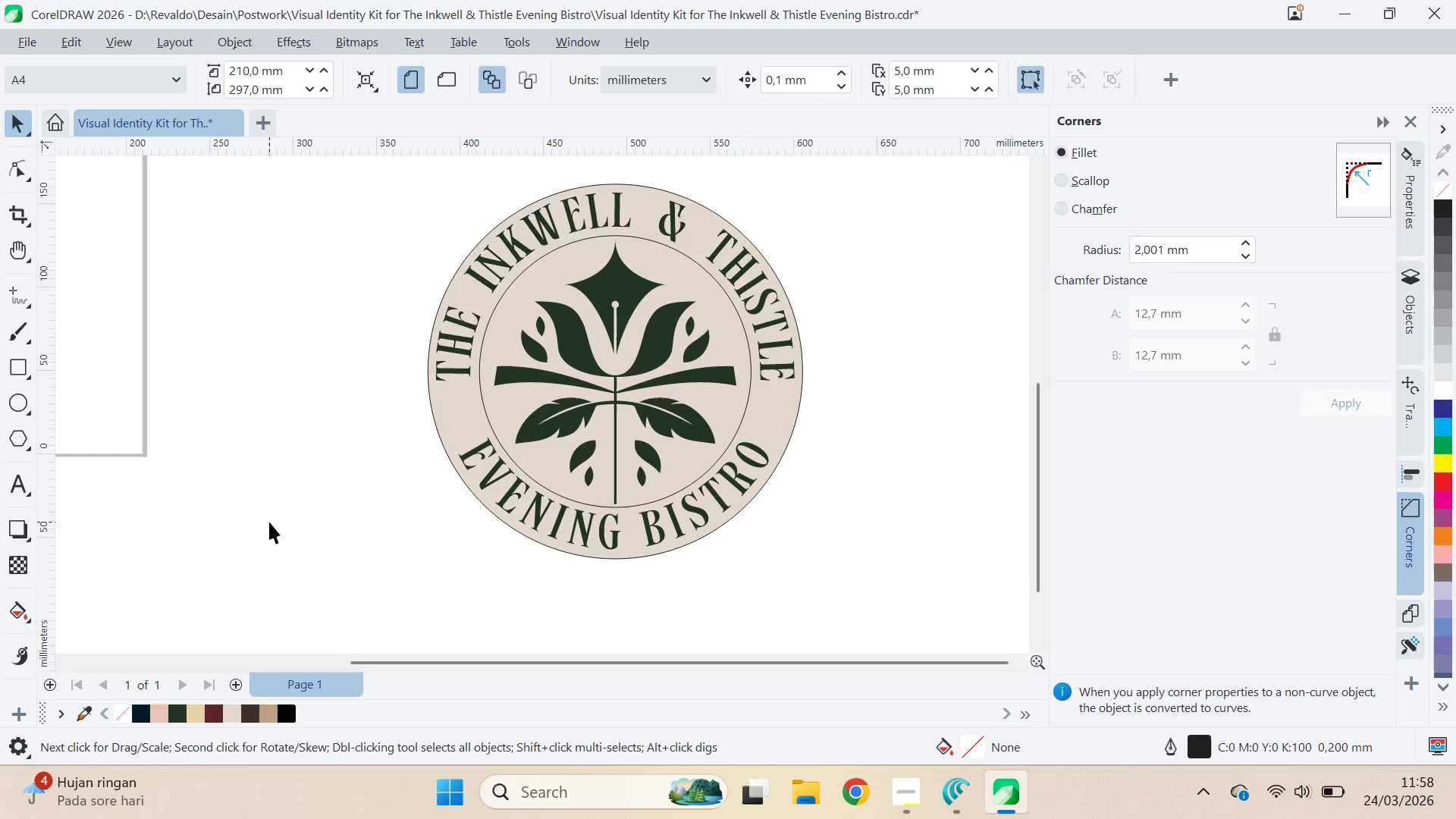 
left_click([512, 290])
 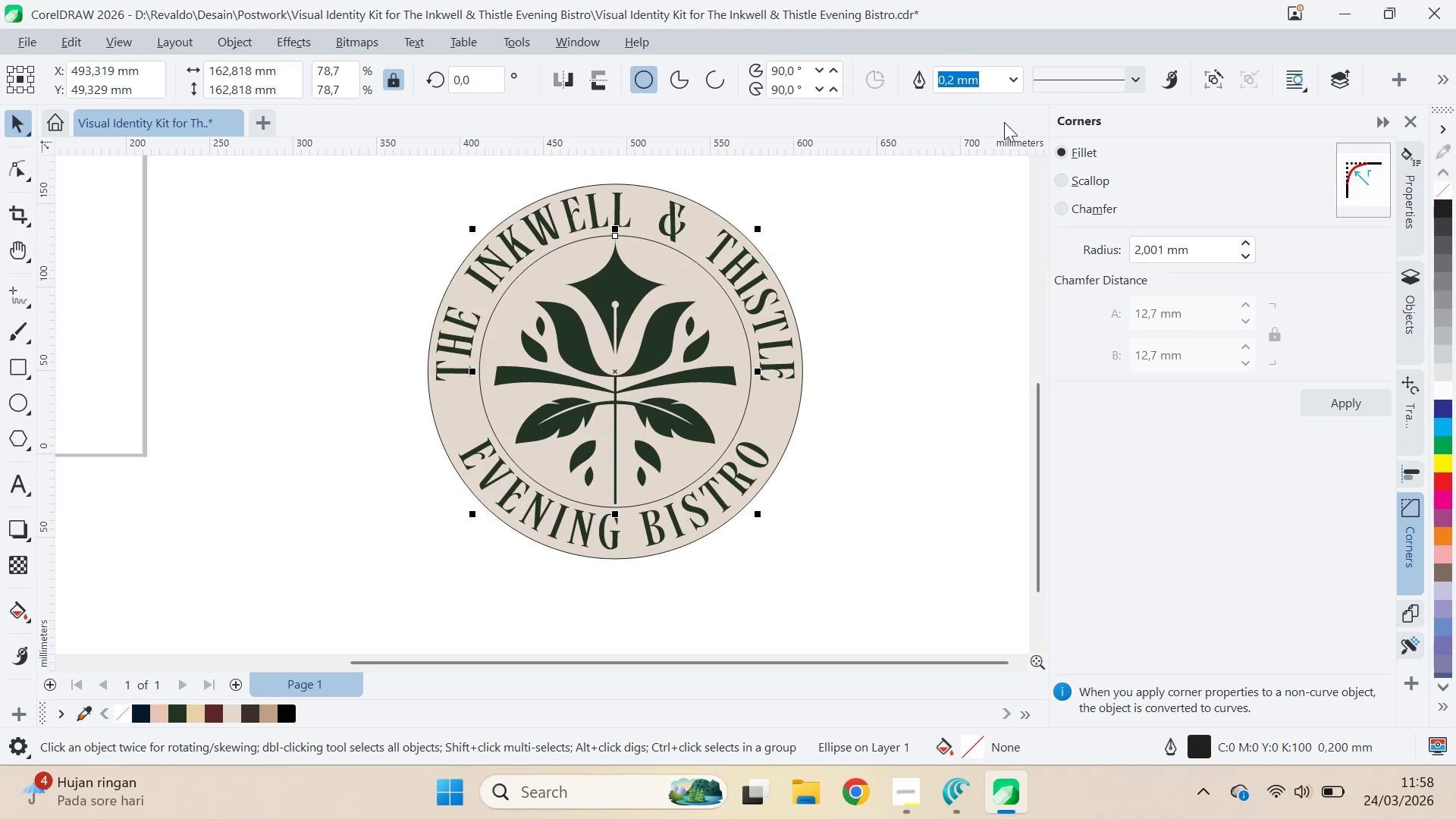 
left_click([1008, 75])
 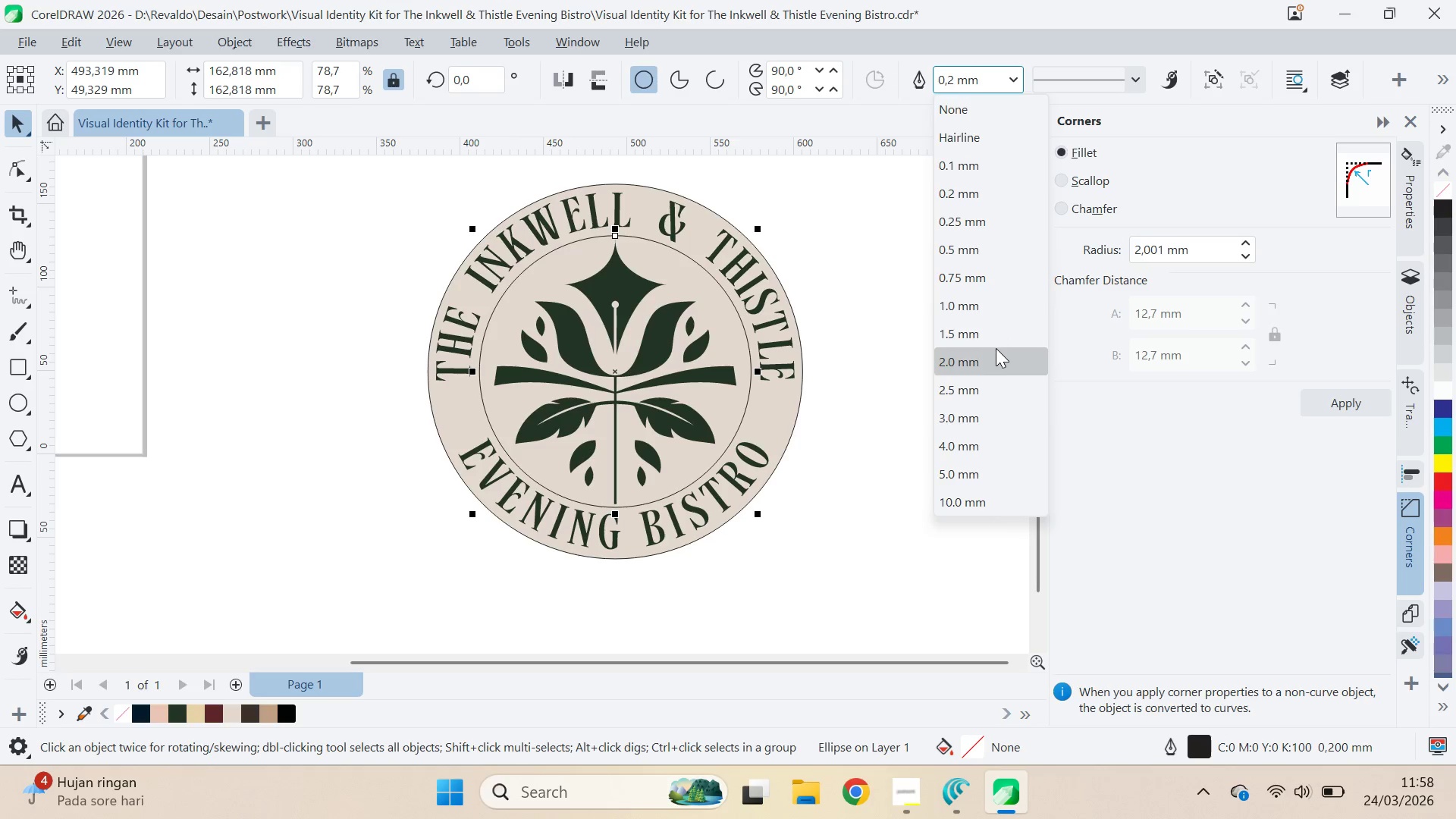 
left_click([996, 348])
 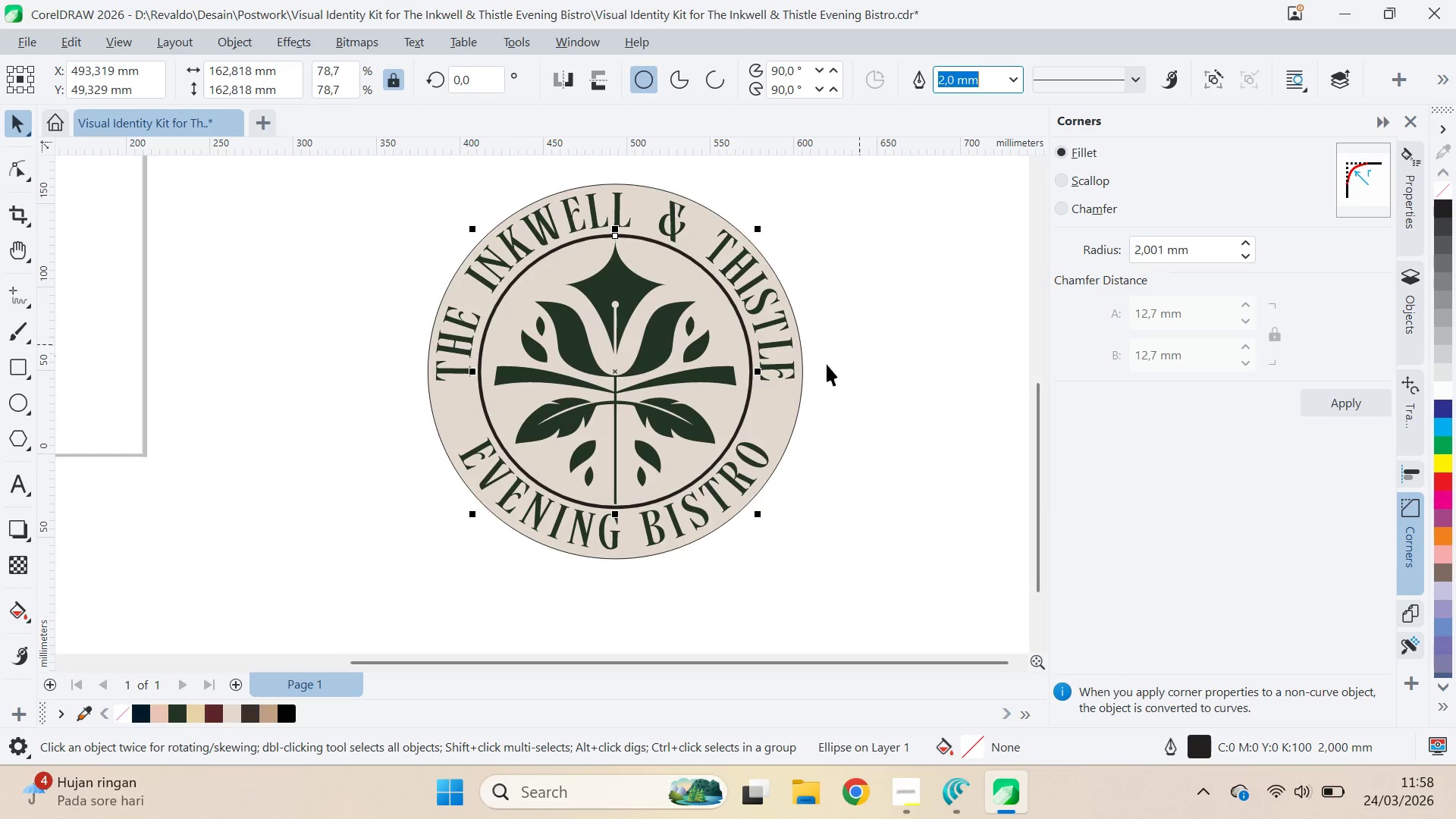 
hold_key(key=ShiftLeft, duration=0.34)
 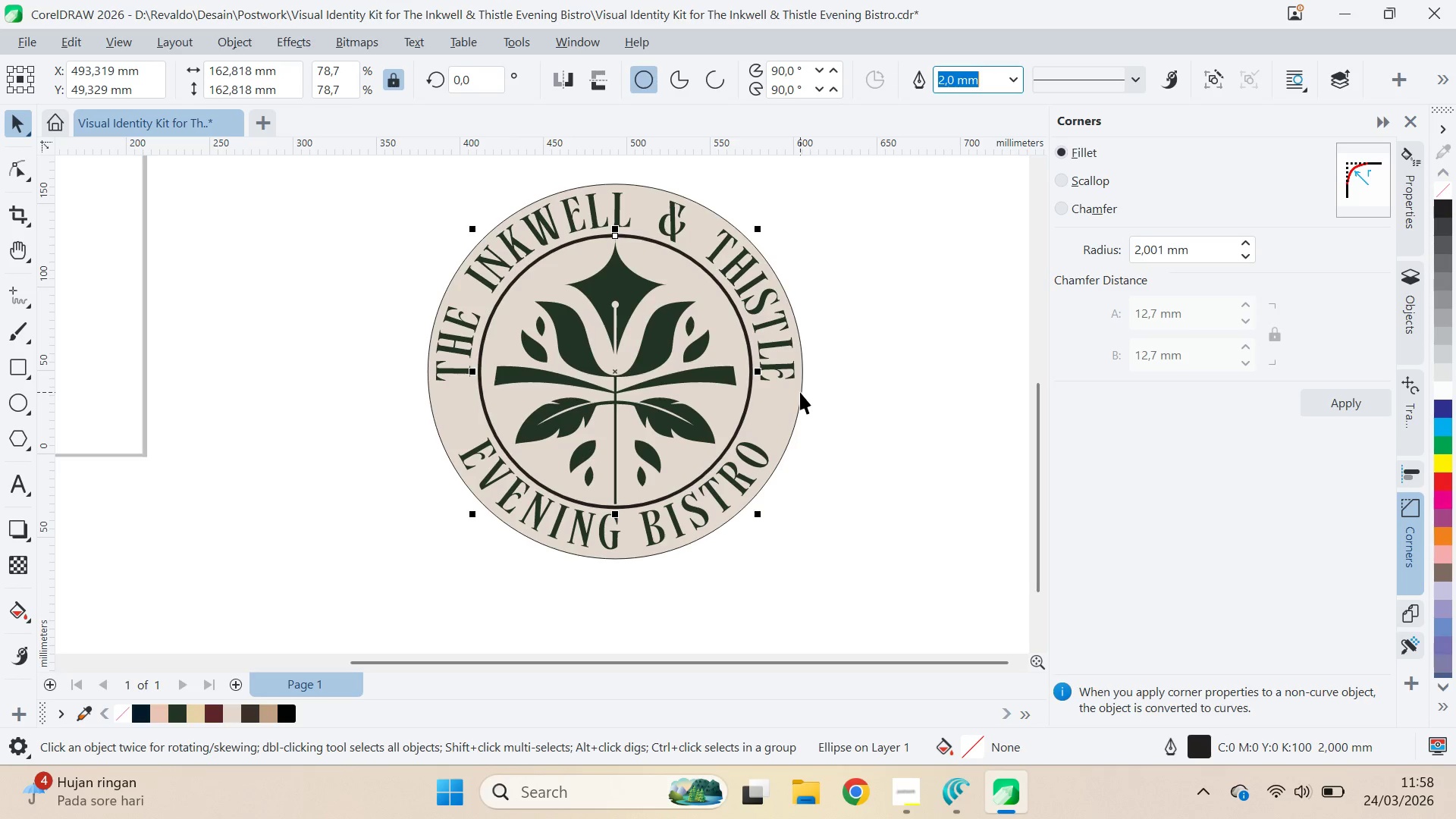 
key(Shift+ShiftLeft)
 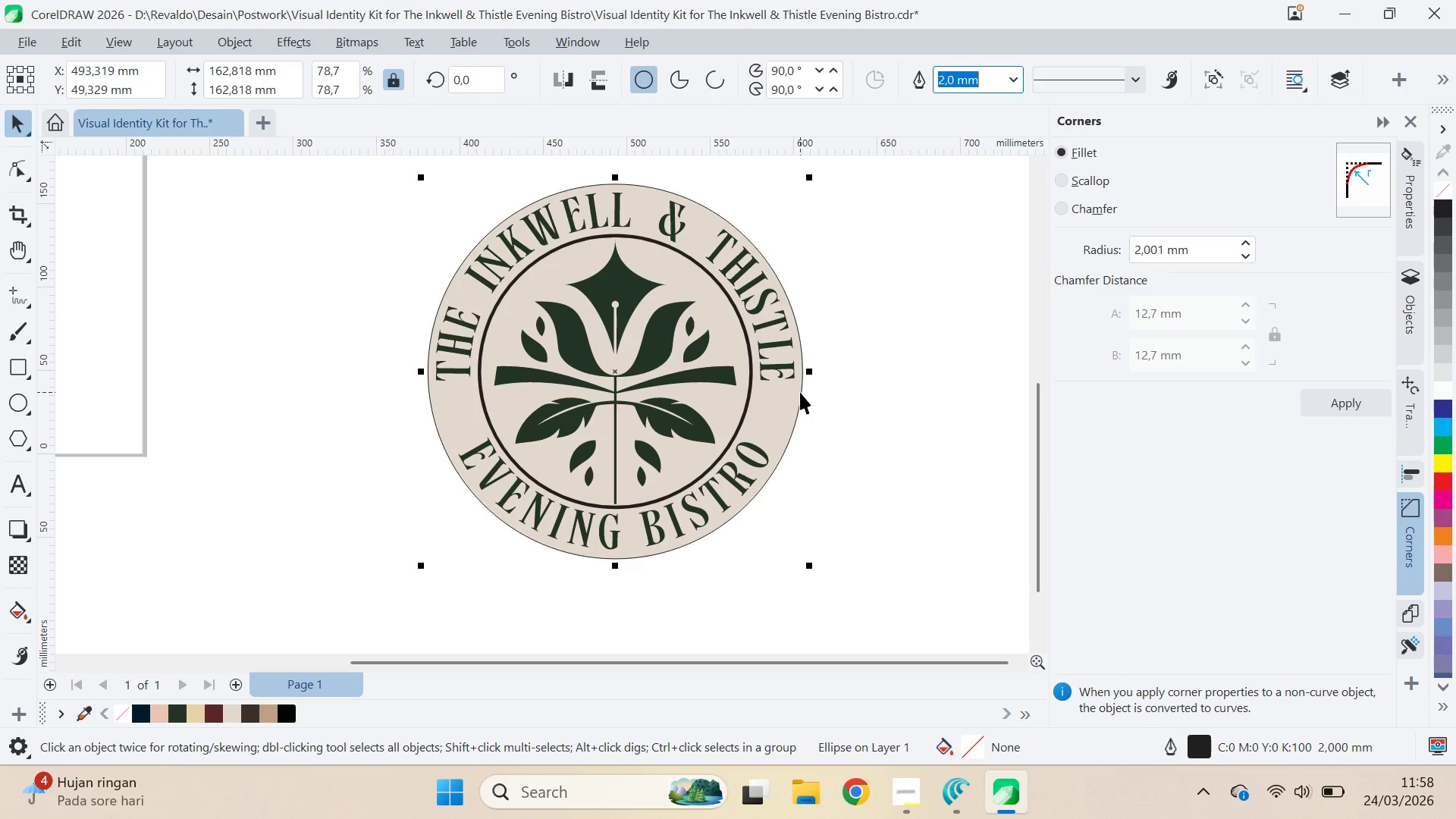 
left_click([800, 392])
 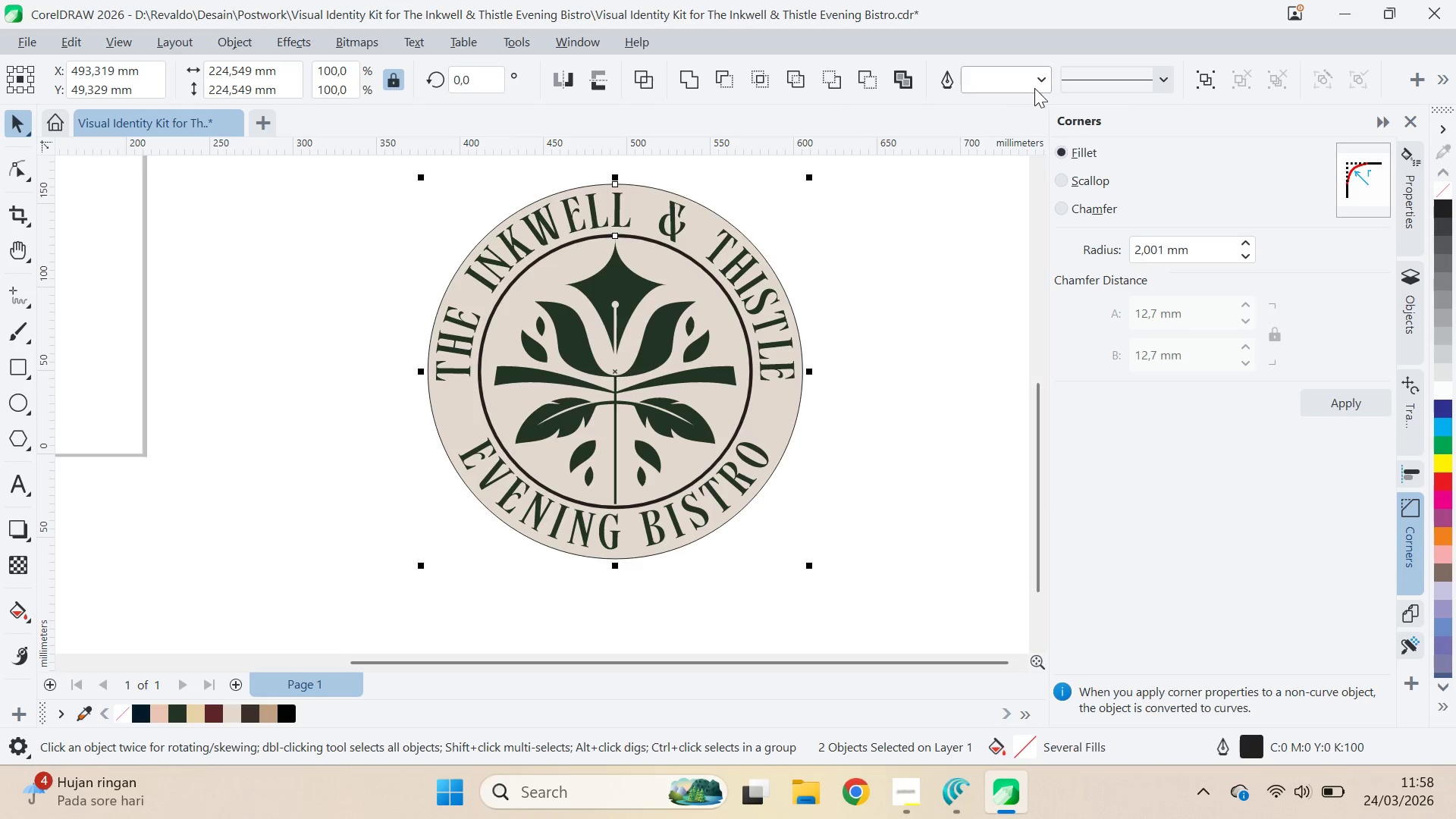 
left_click([1037, 86])
 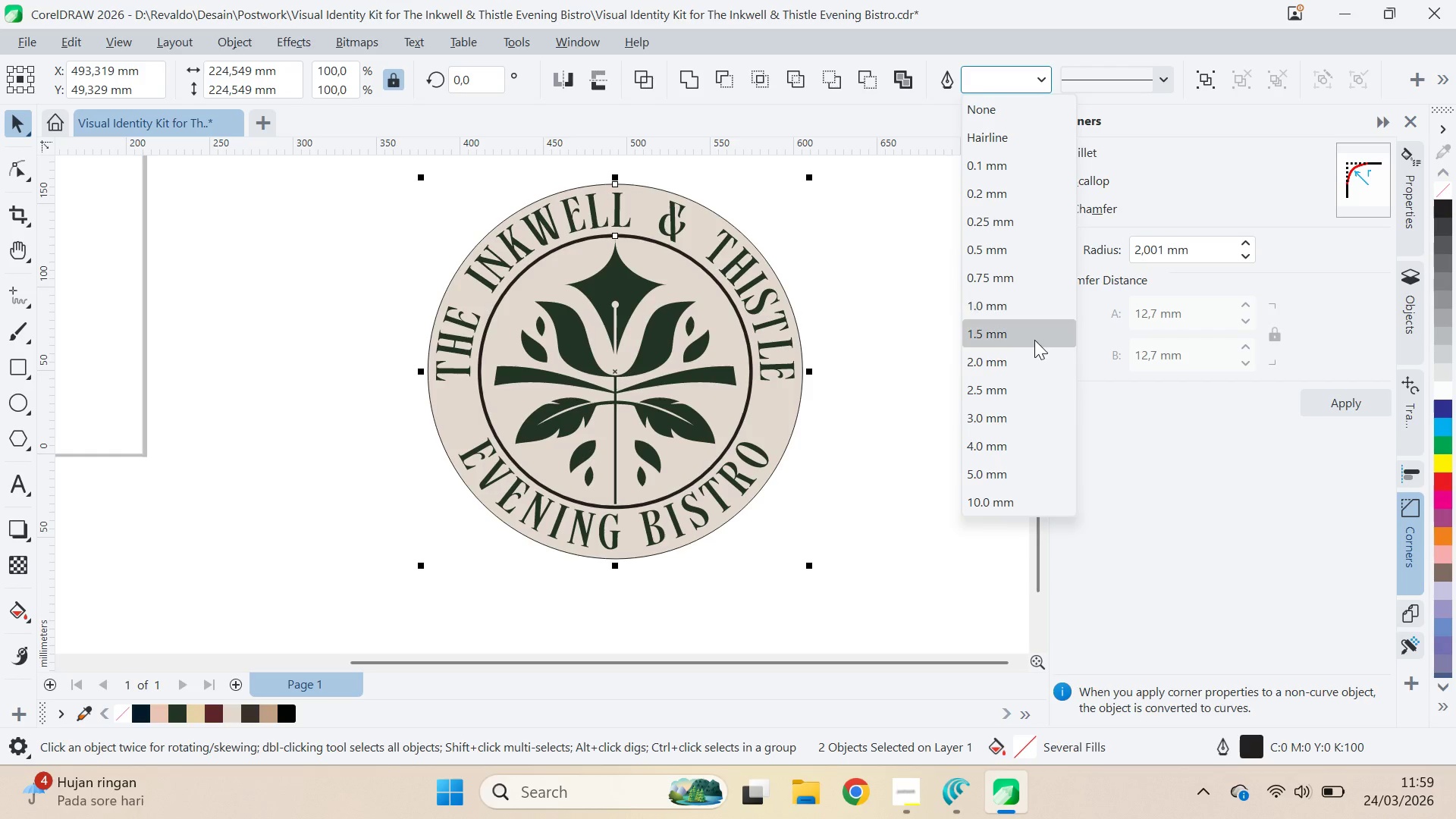 
left_click([1036, 360])
 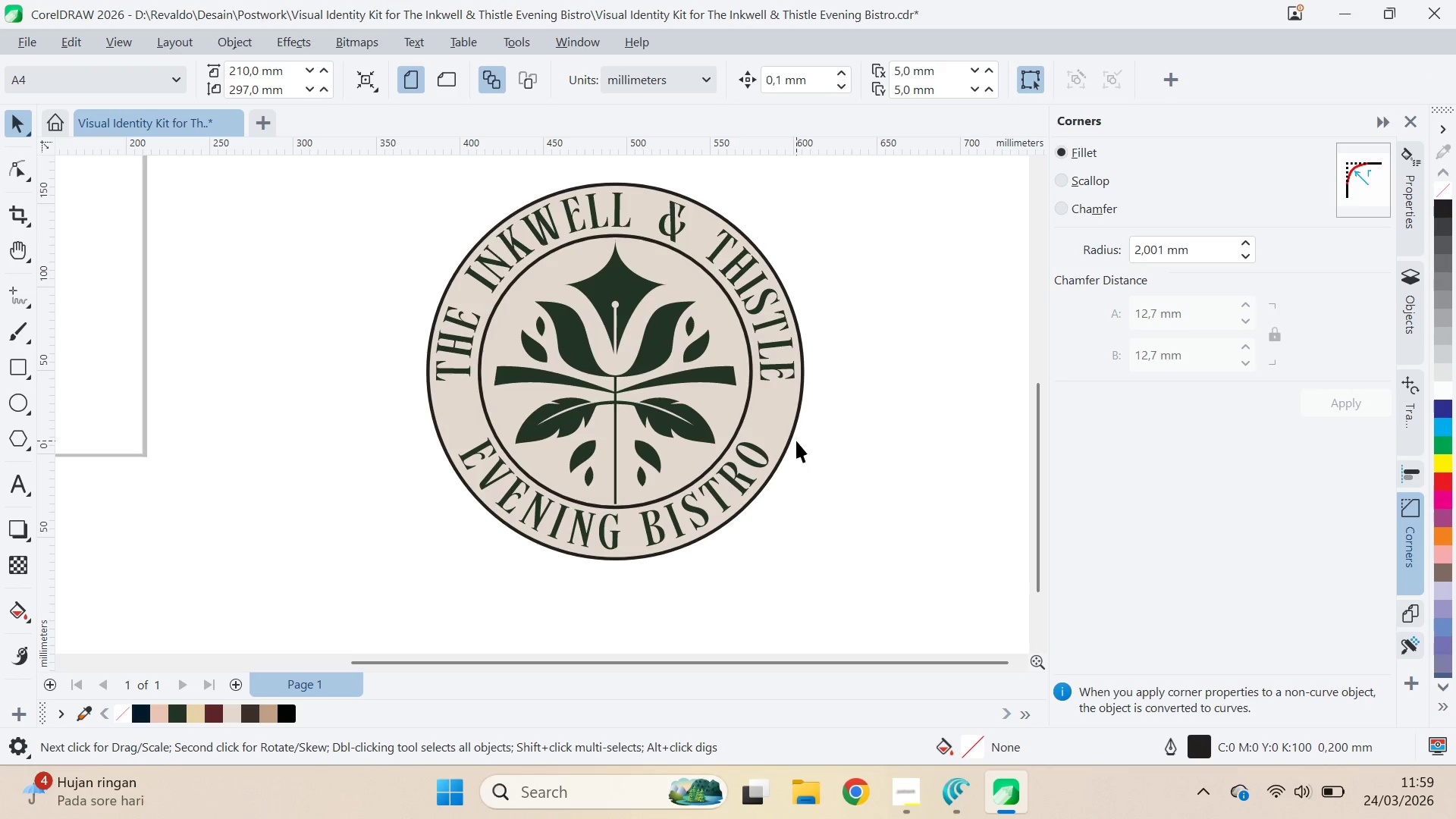 
double_click([788, 431])
 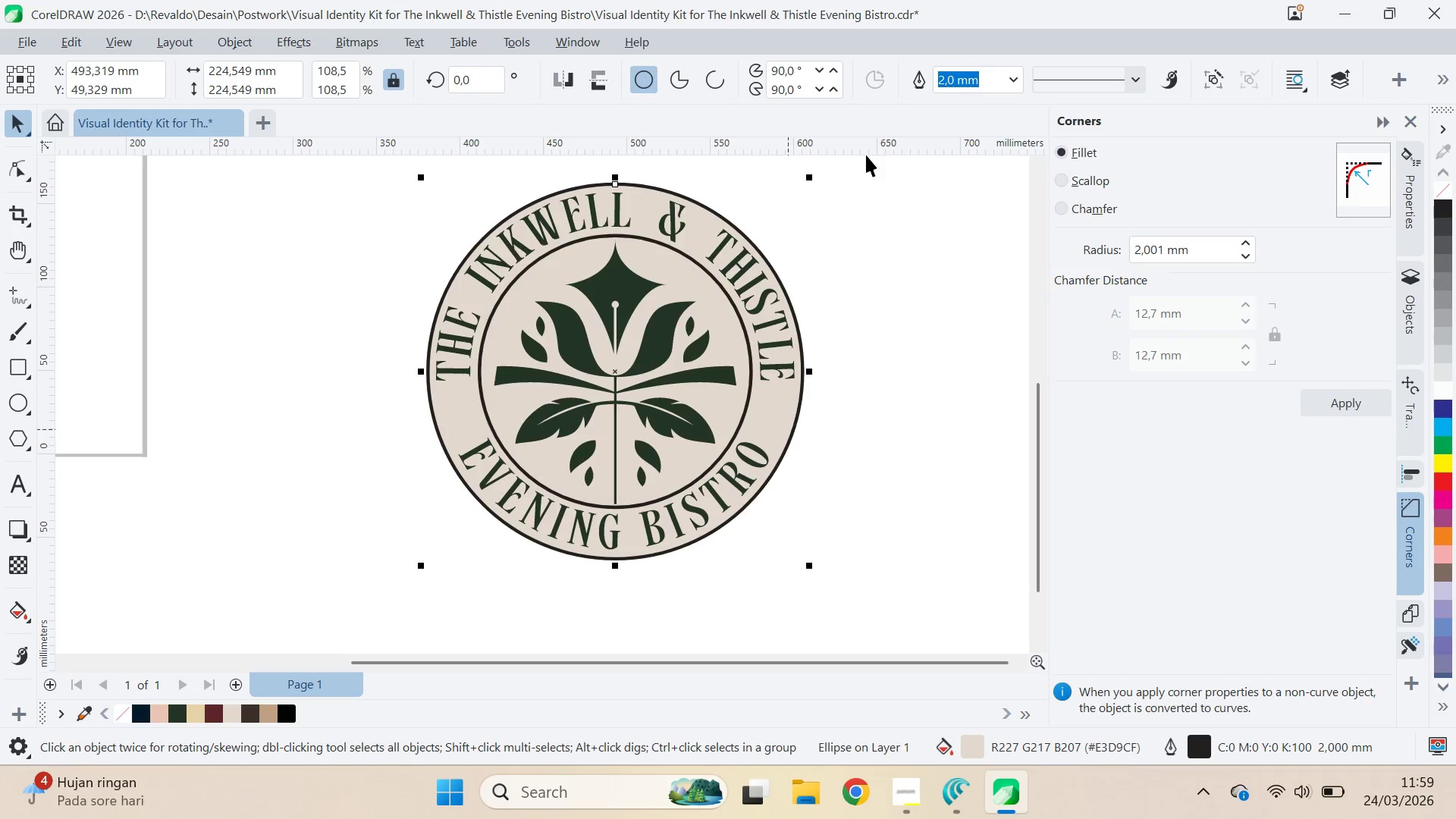 
hold_key(key=ShiftLeft, duration=1.5)
left_click_drag(start_coordinate=[817, 171], to_coordinate=[856, 168])
 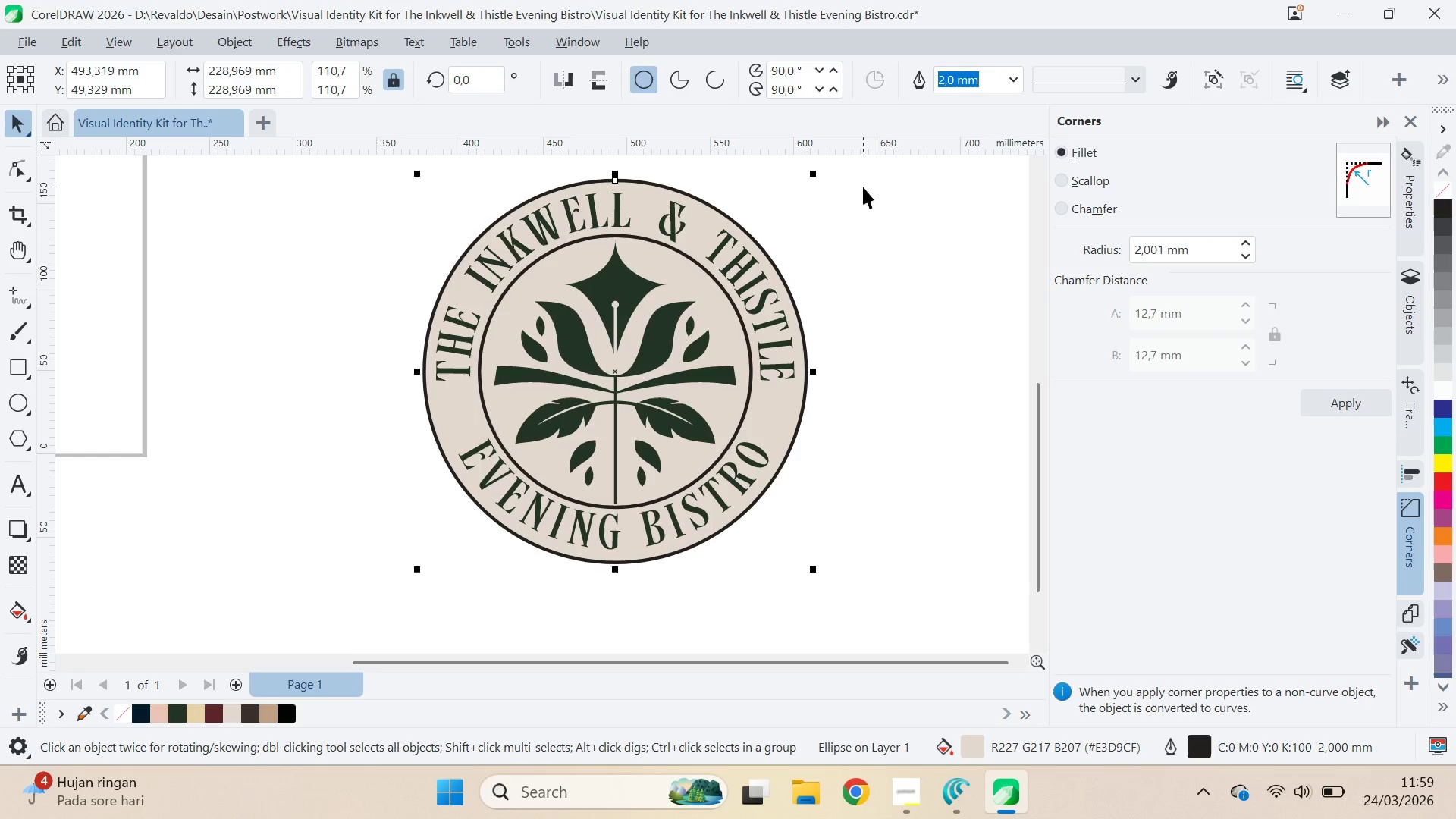 
hold_key(key=ShiftLeft, duration=1.49)
 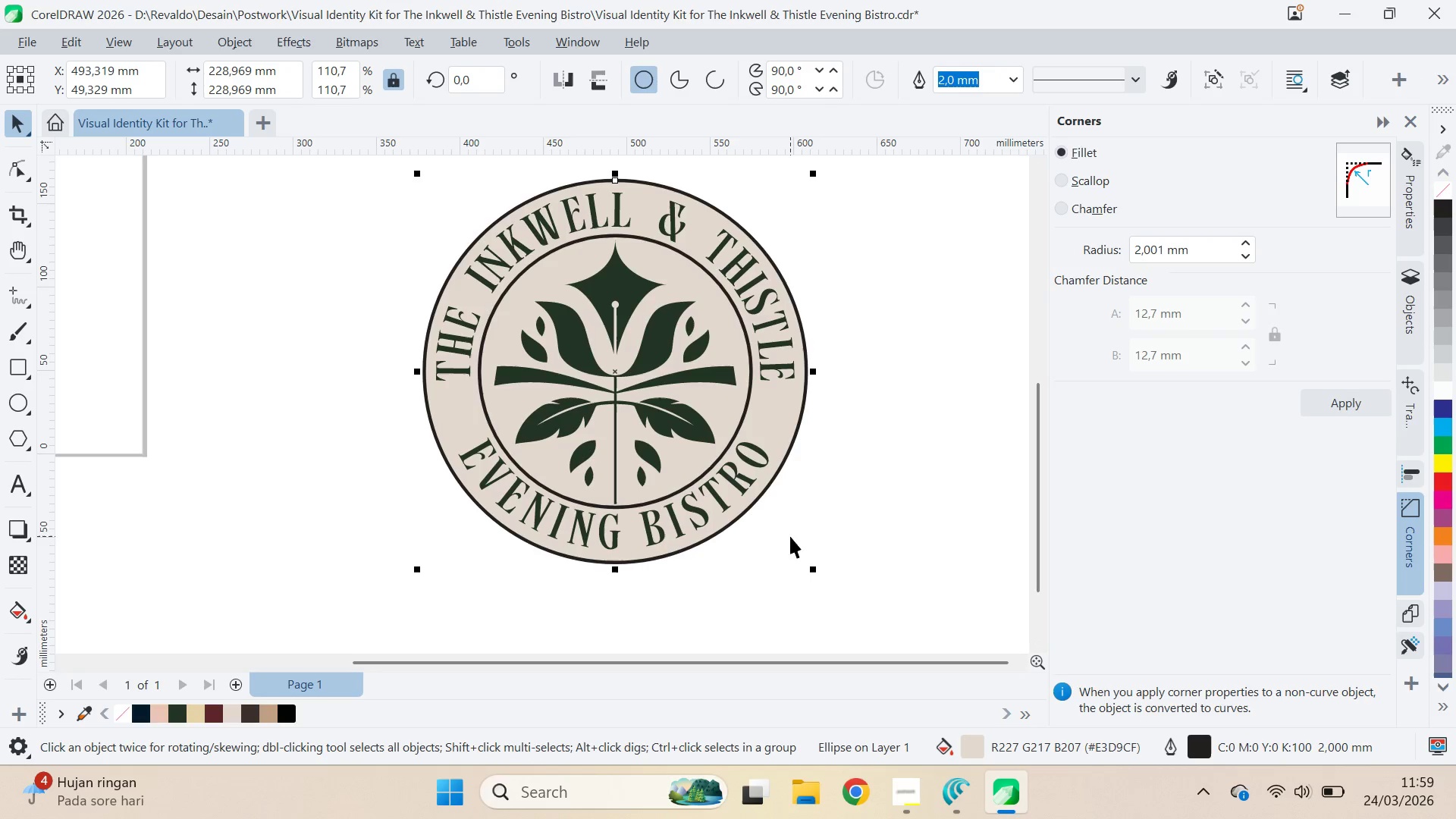 
hold_key(key=ShiftLeft, duration=1.5)
left_click_drag(start_coordinate=[814, 573], to_coordinate=[812, 582])
 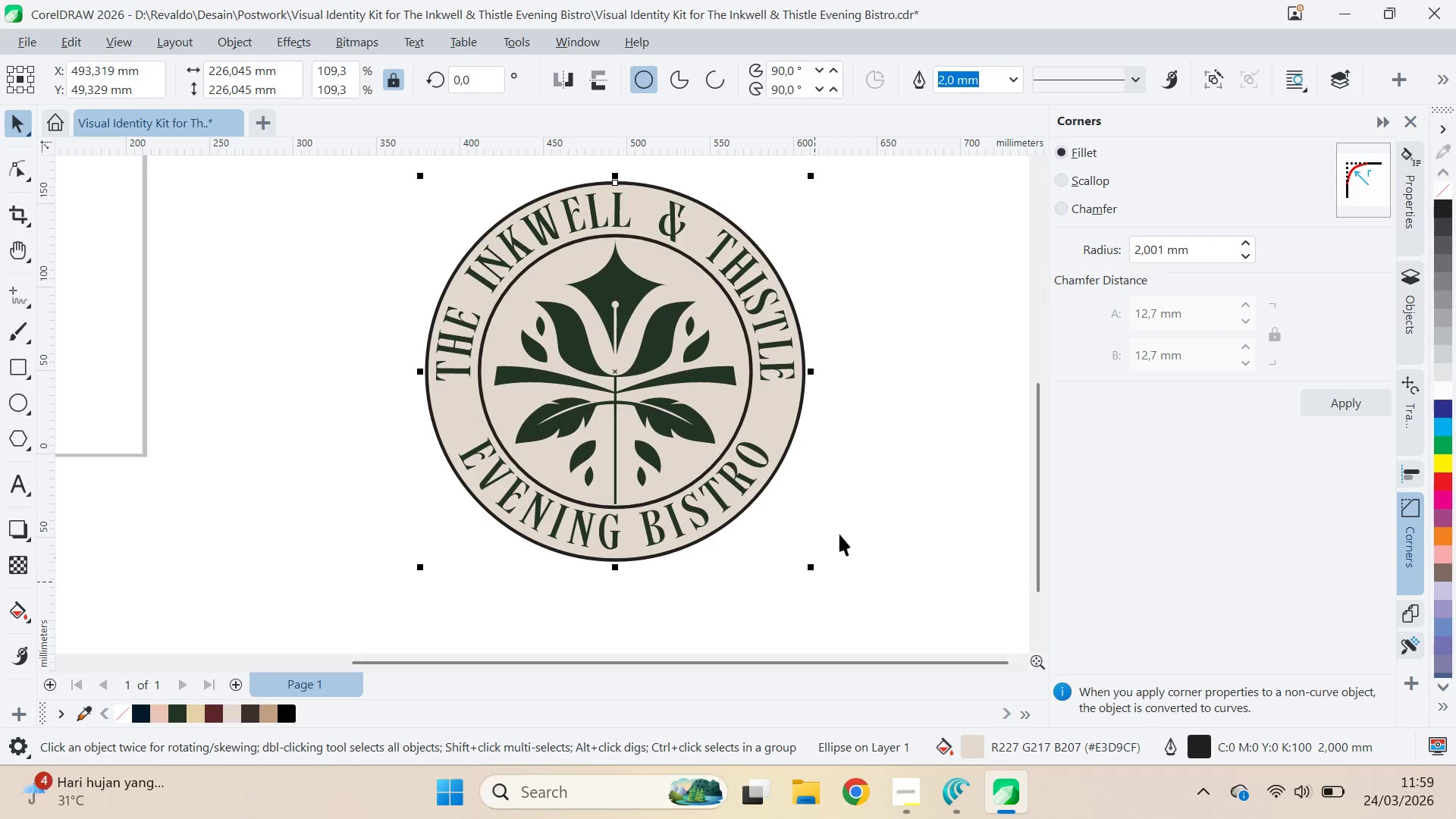 
hold_key(key=ShiftLeft, duration=0.42)
 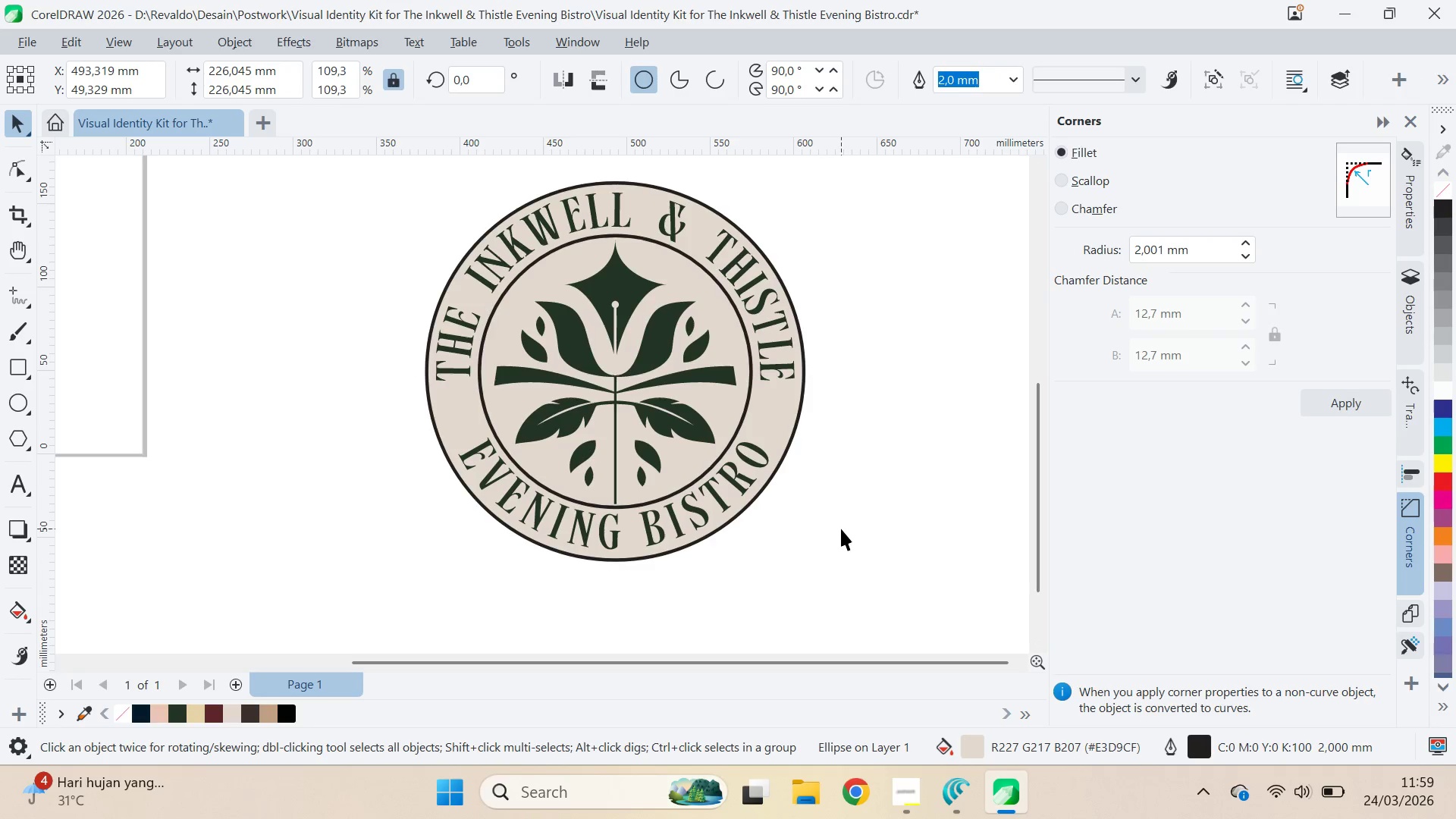 
hold_key(key=ShiftLeft, duration=1.73)
left_click([841, 529])
 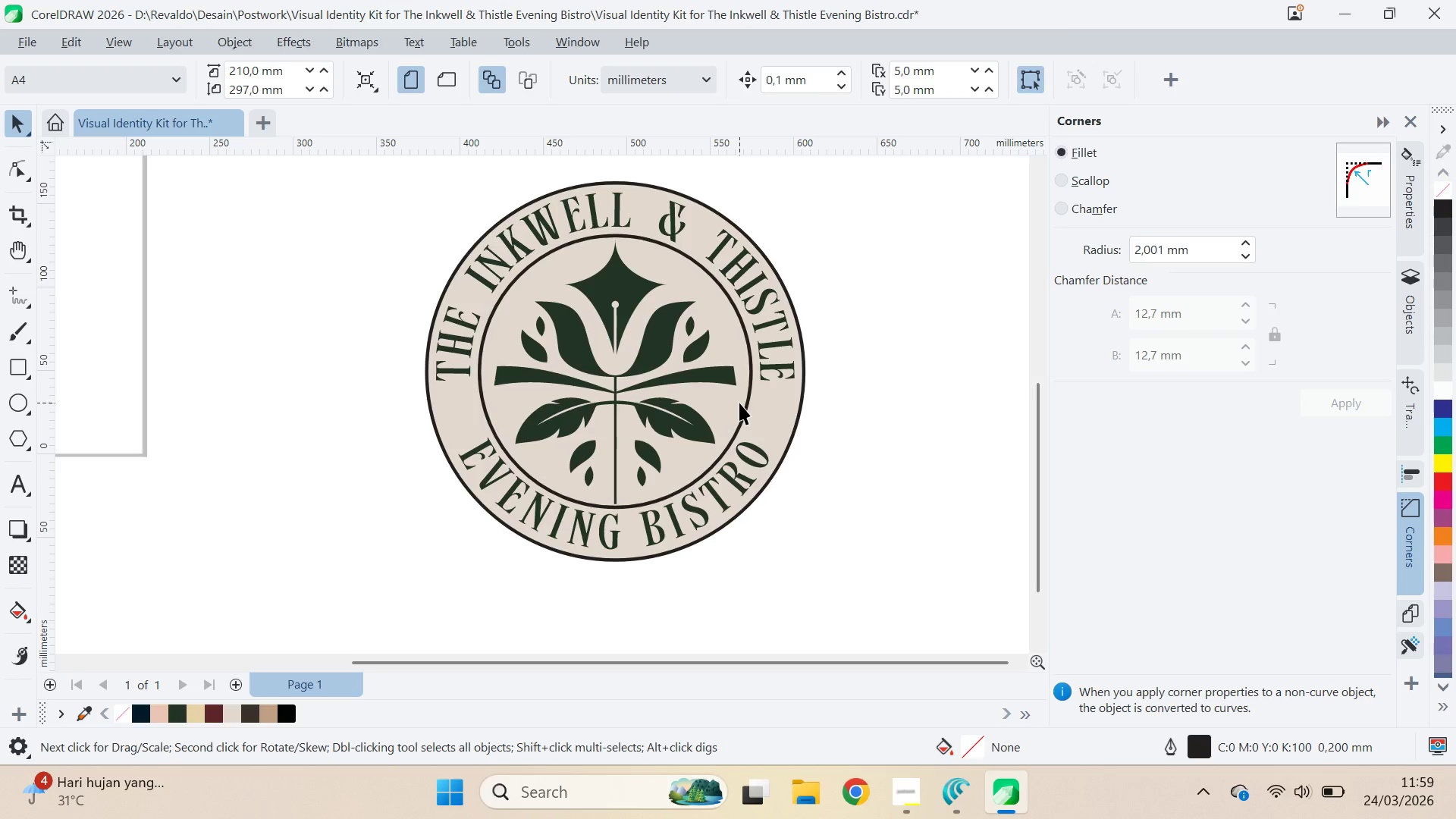 
left_click([749, 406])
 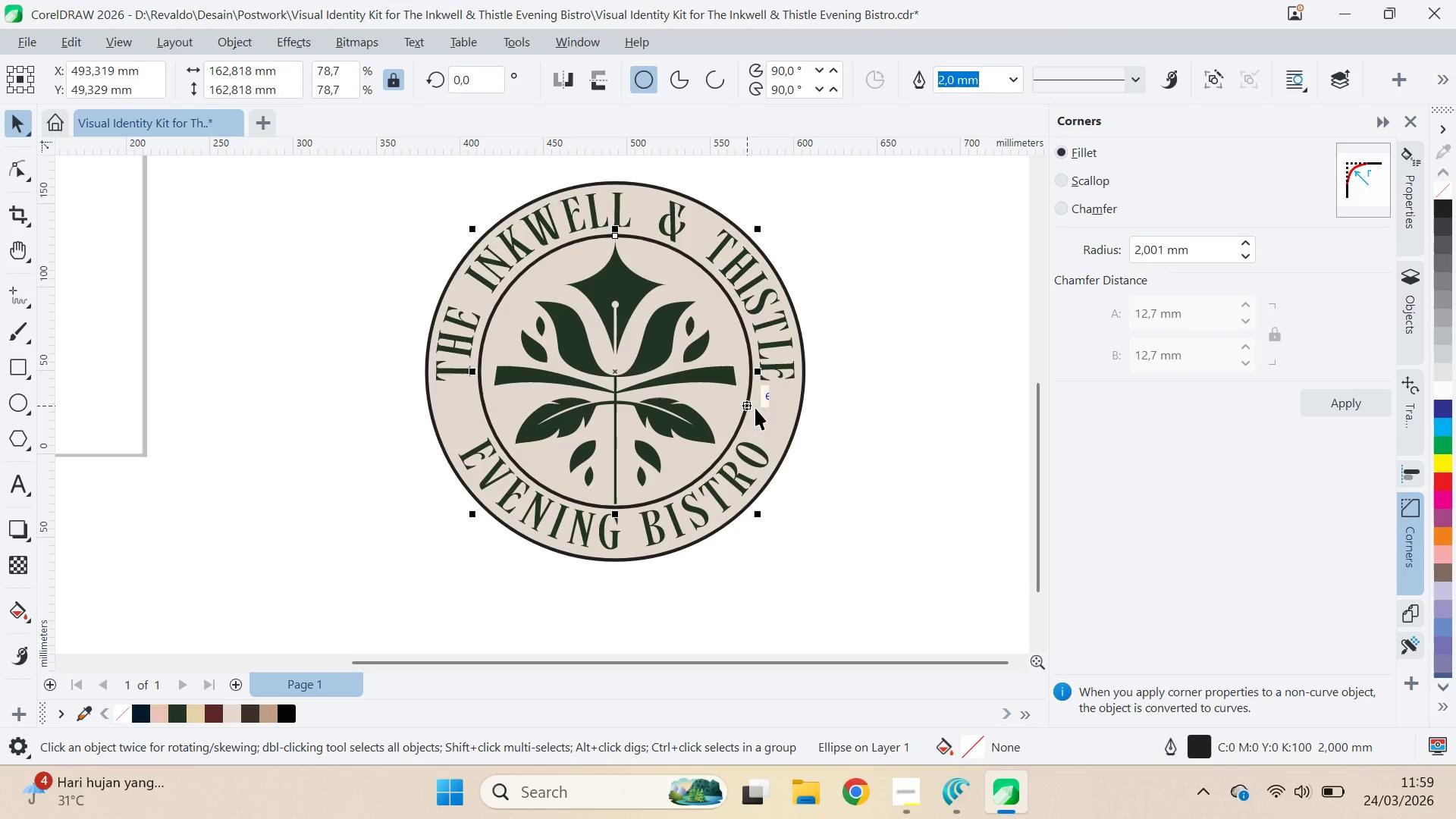 
hold_key(key=ShiftLeft, duration=0.59)
left_click([799, 416])
 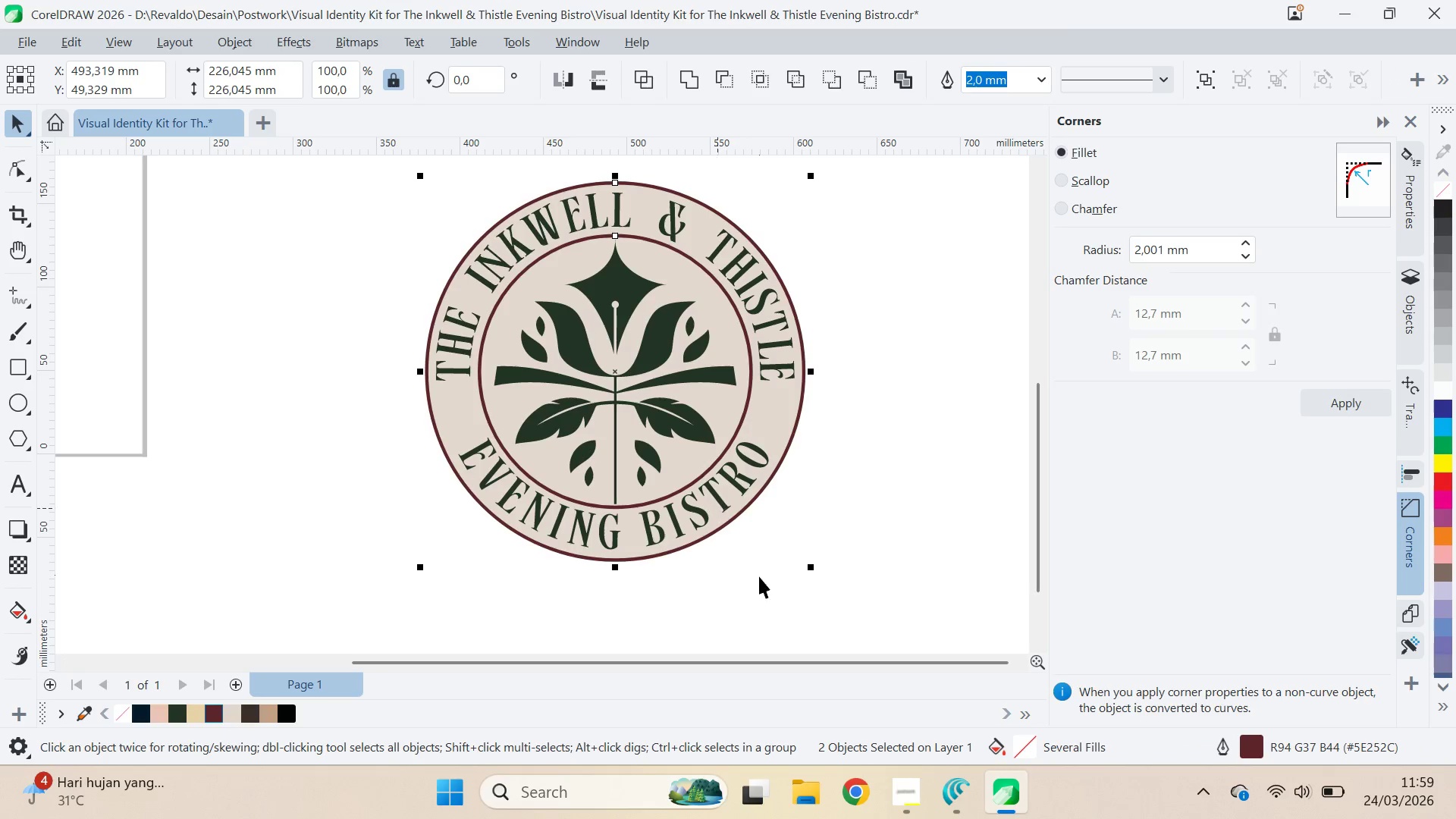 
wait(8.25)
 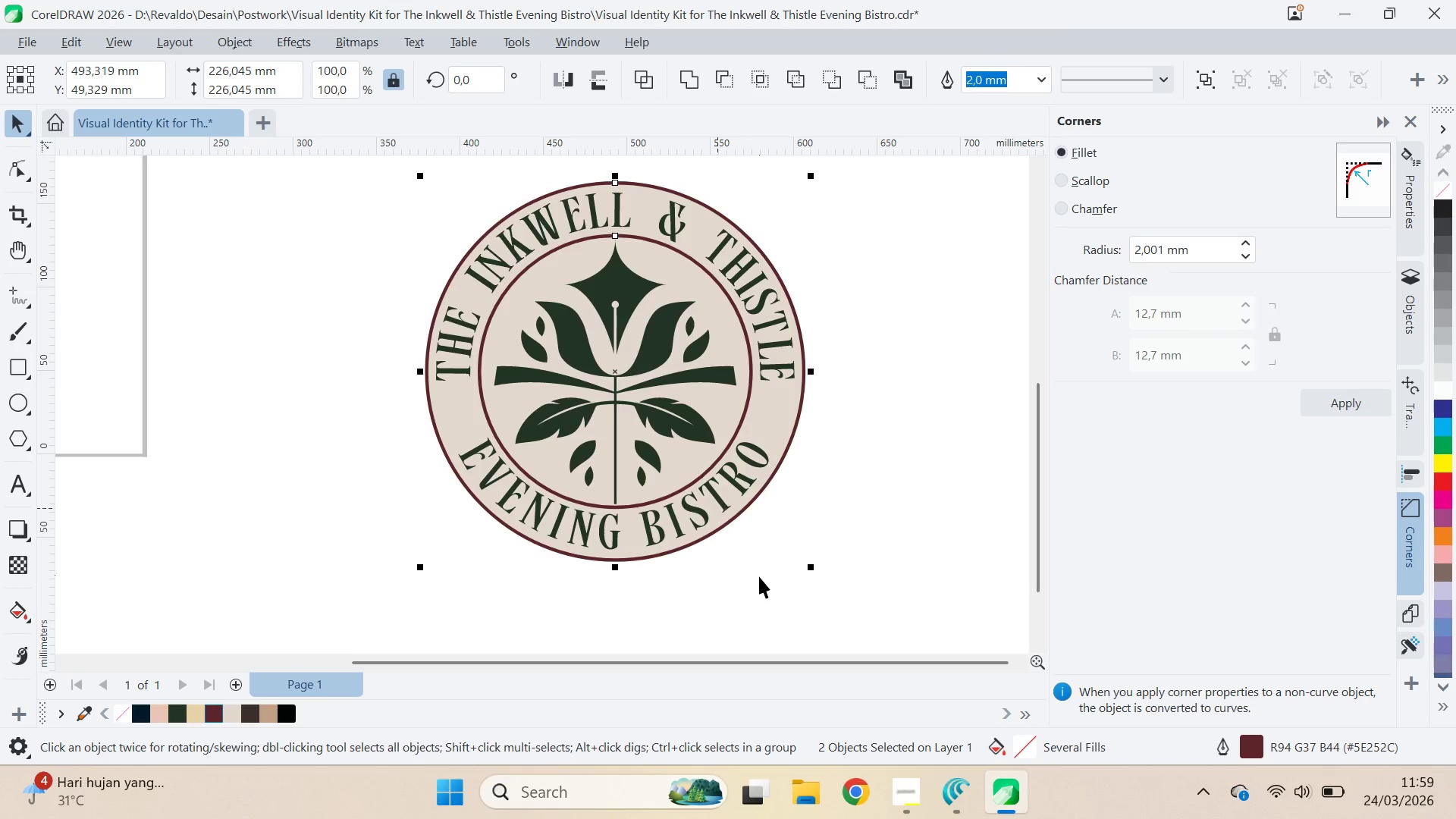 
left_click([337, 543])
 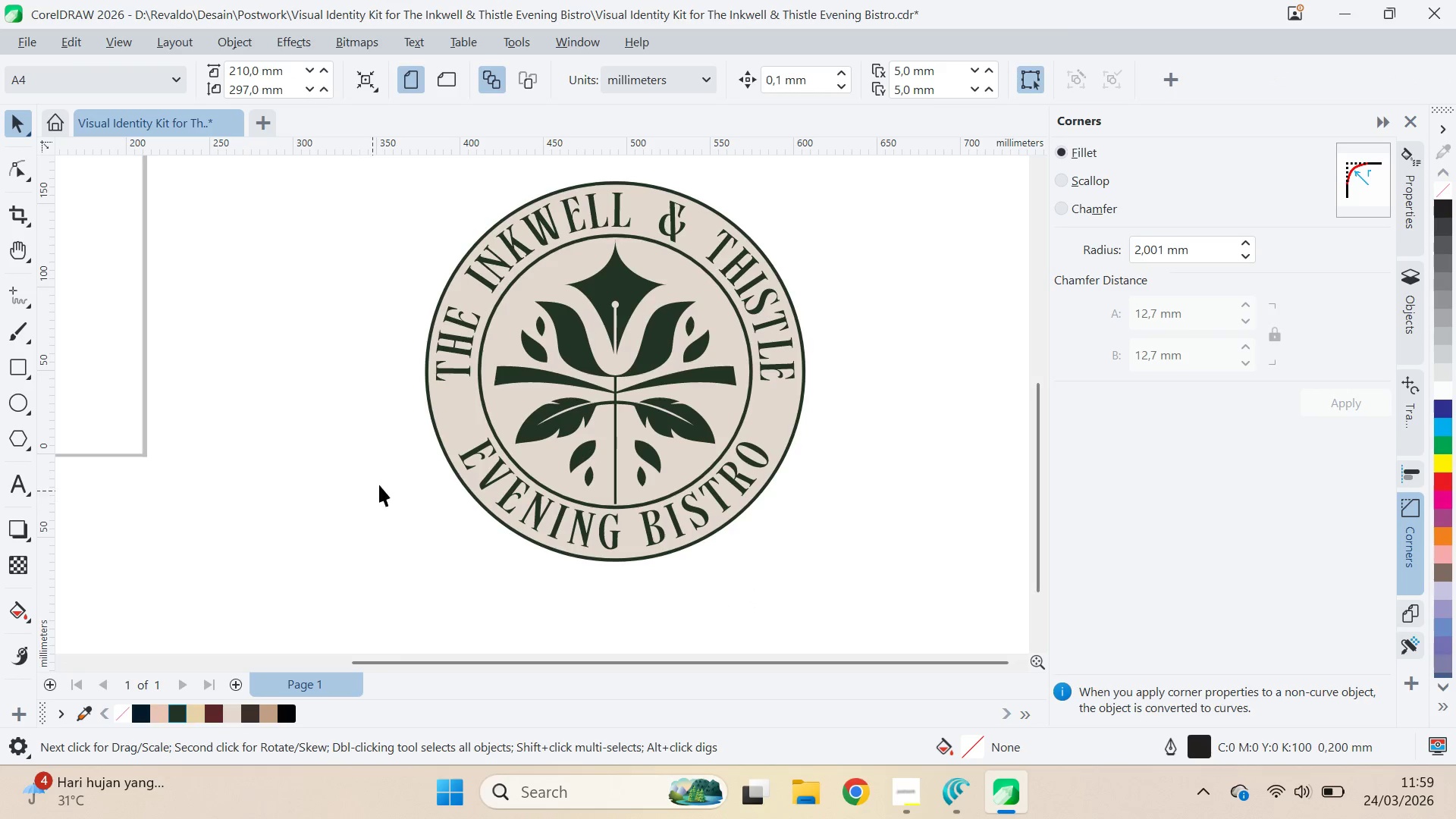 
key(Alt+AltLeft)
 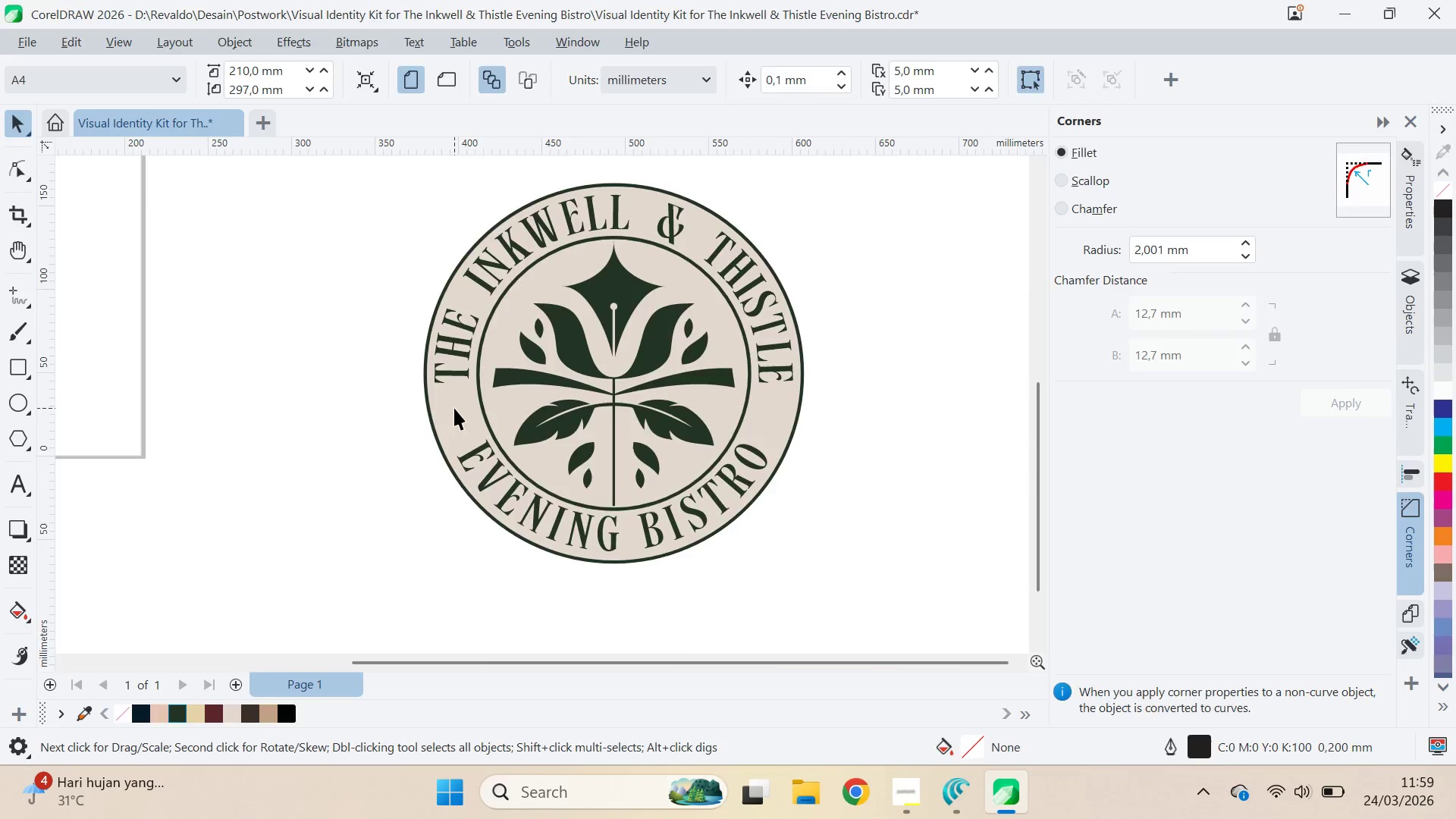 
key(Alt+Tab)
 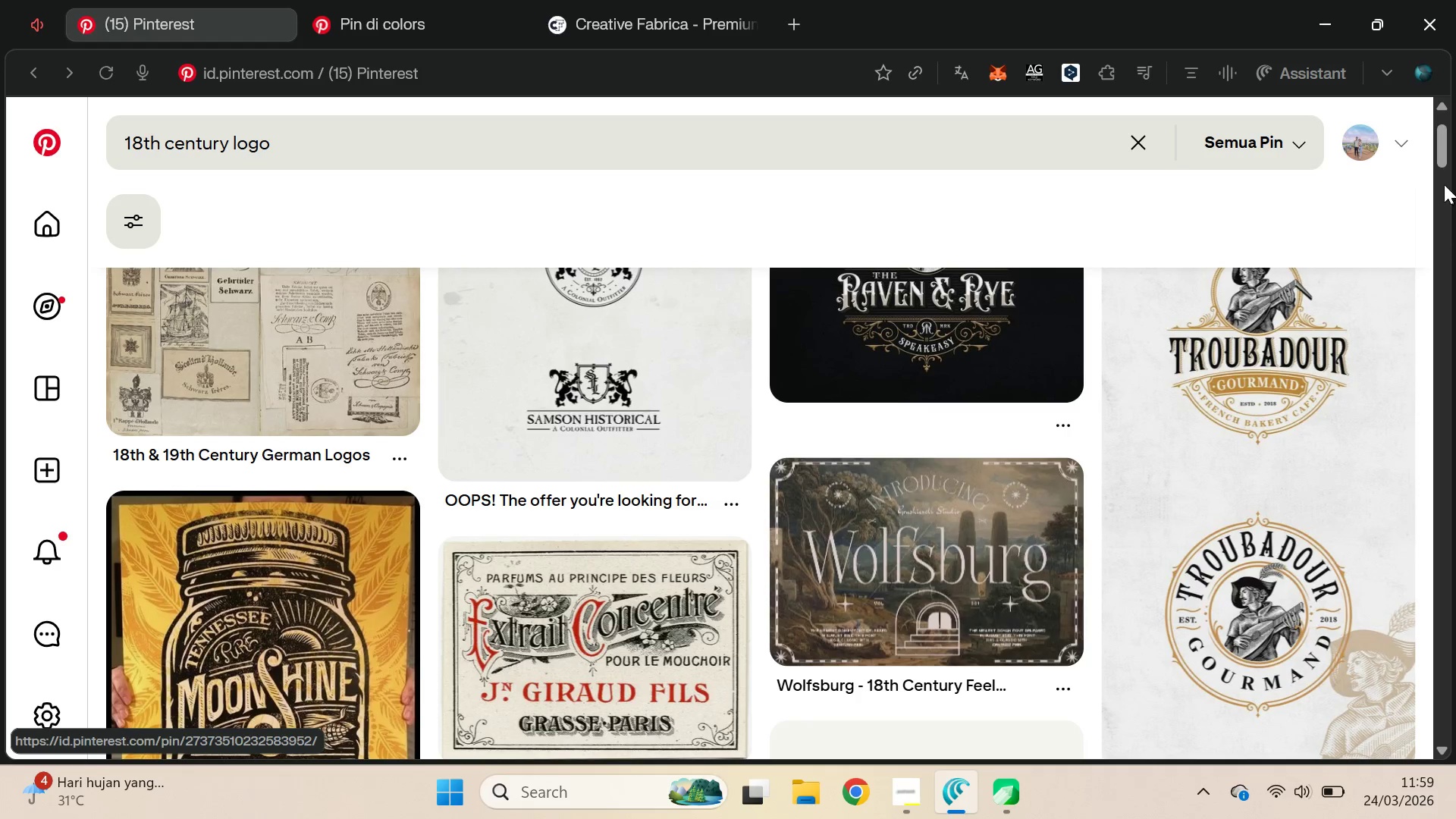 
scroll: coordinate [454, 408], scroll_direction: none, amount: 0.0
 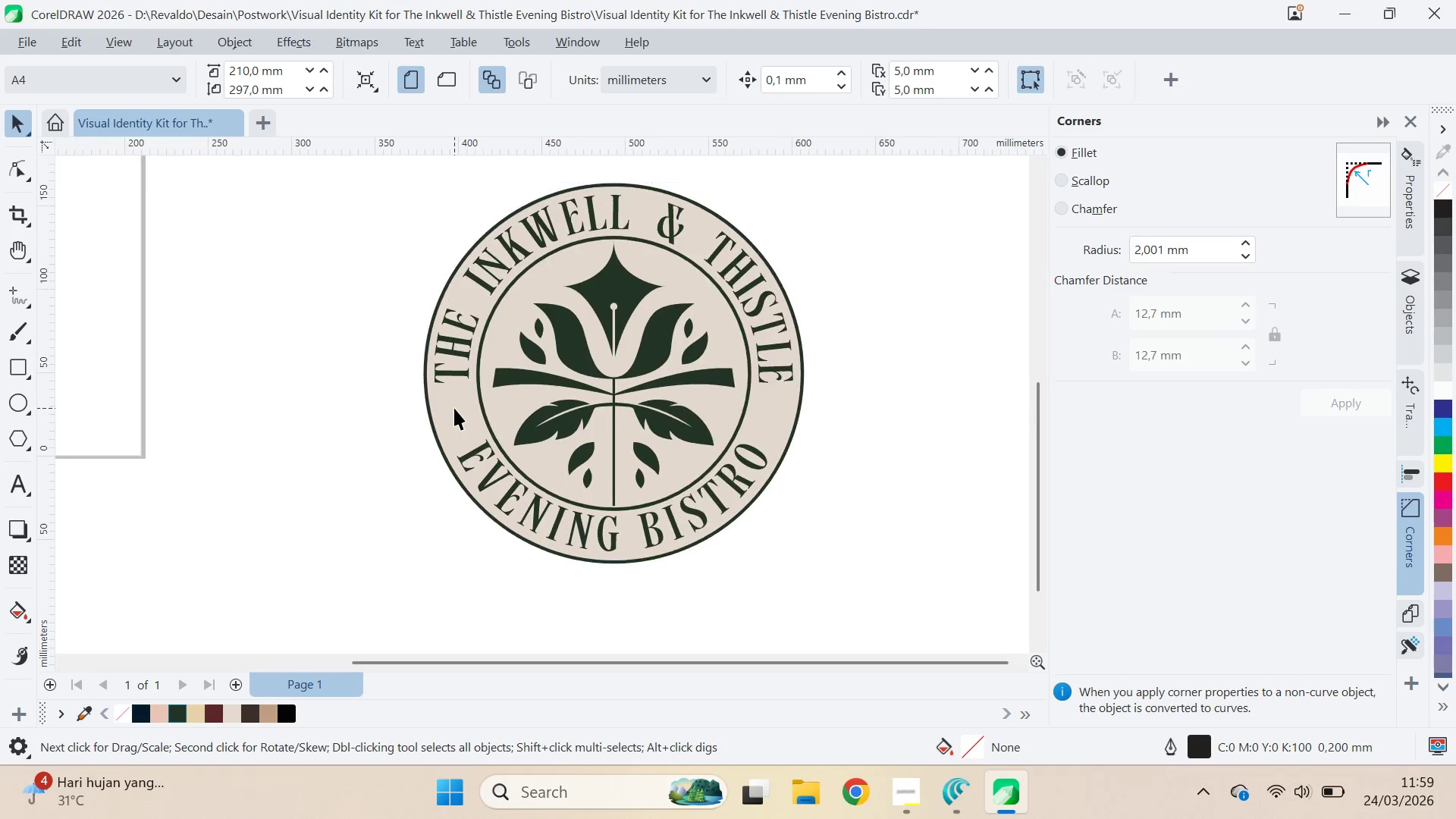 
left_click_drag(start_coordinate=[1442, 151], to_coordinate=[1455, 212])
 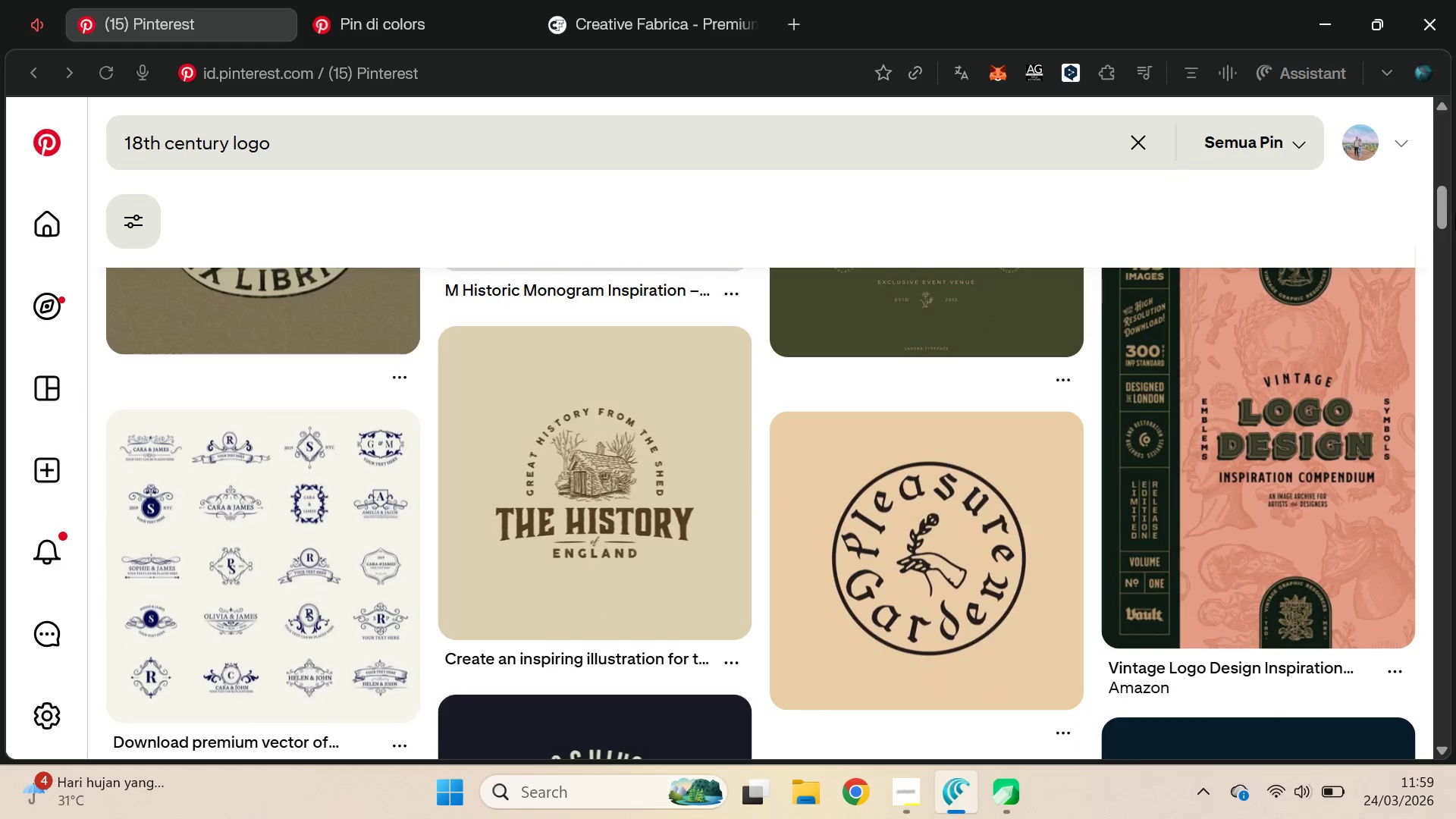 
key(Alt+AltLeft)
 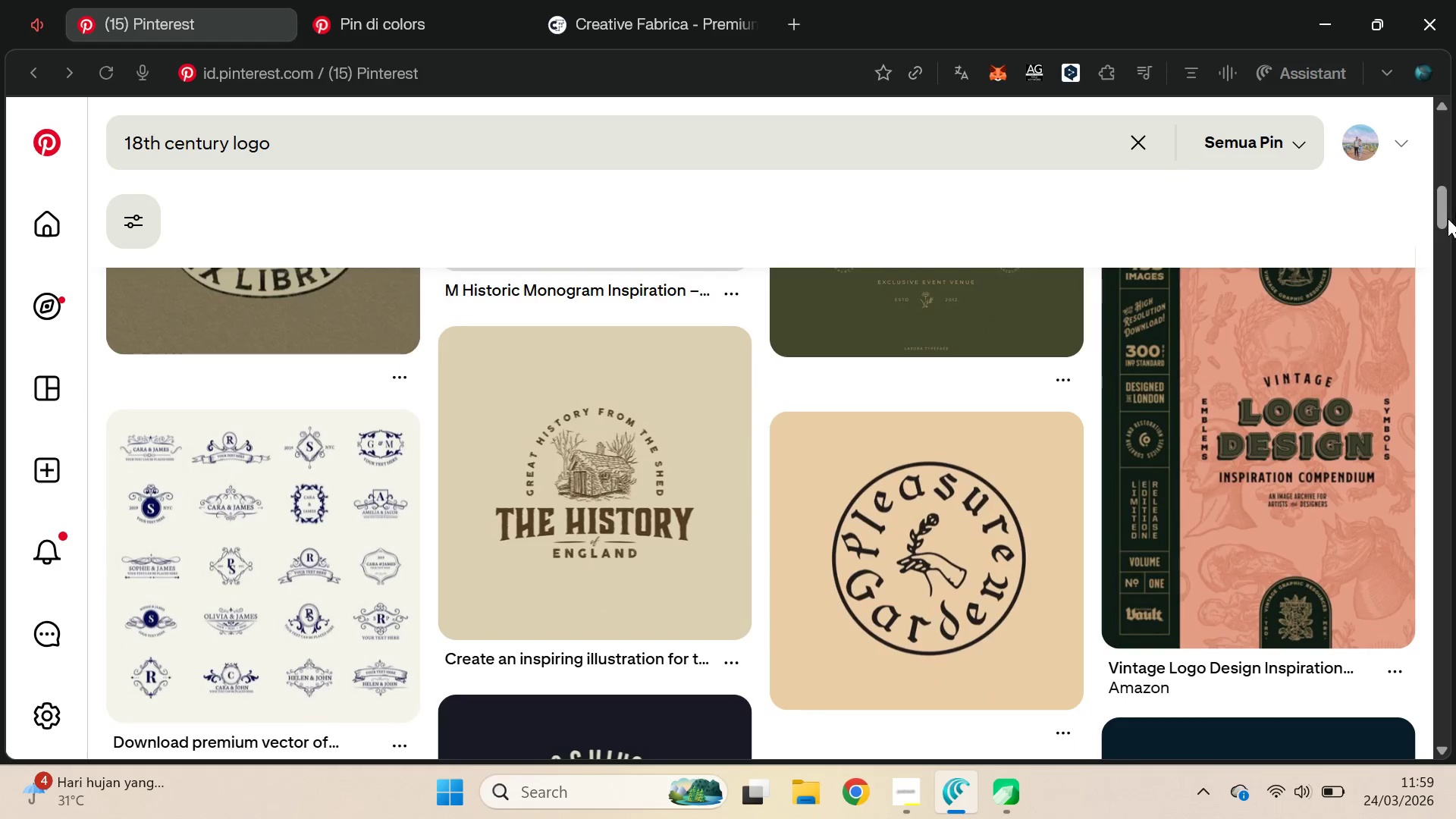 
key(Alt+Tab)
 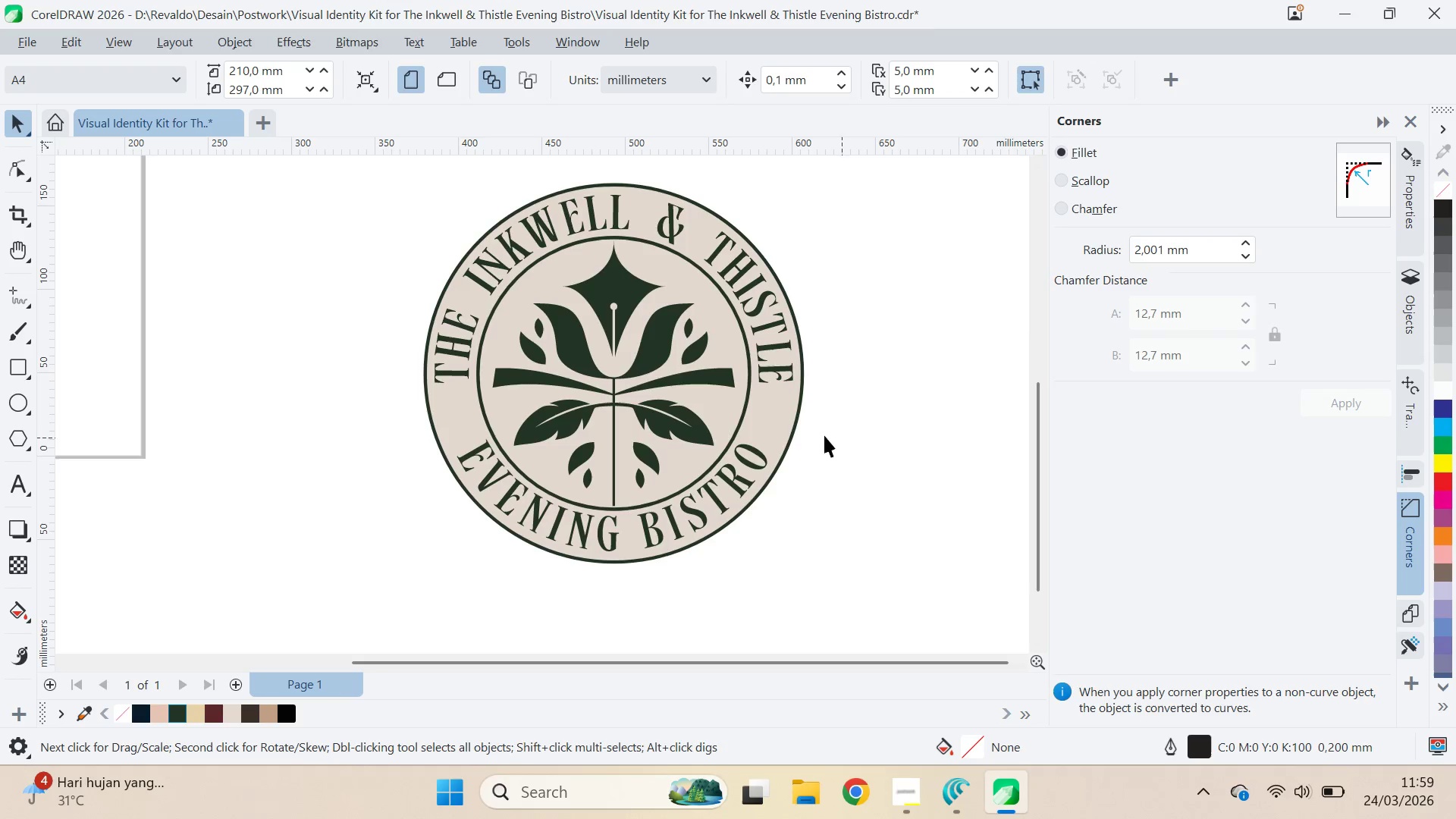 
double_click([778, 422])
 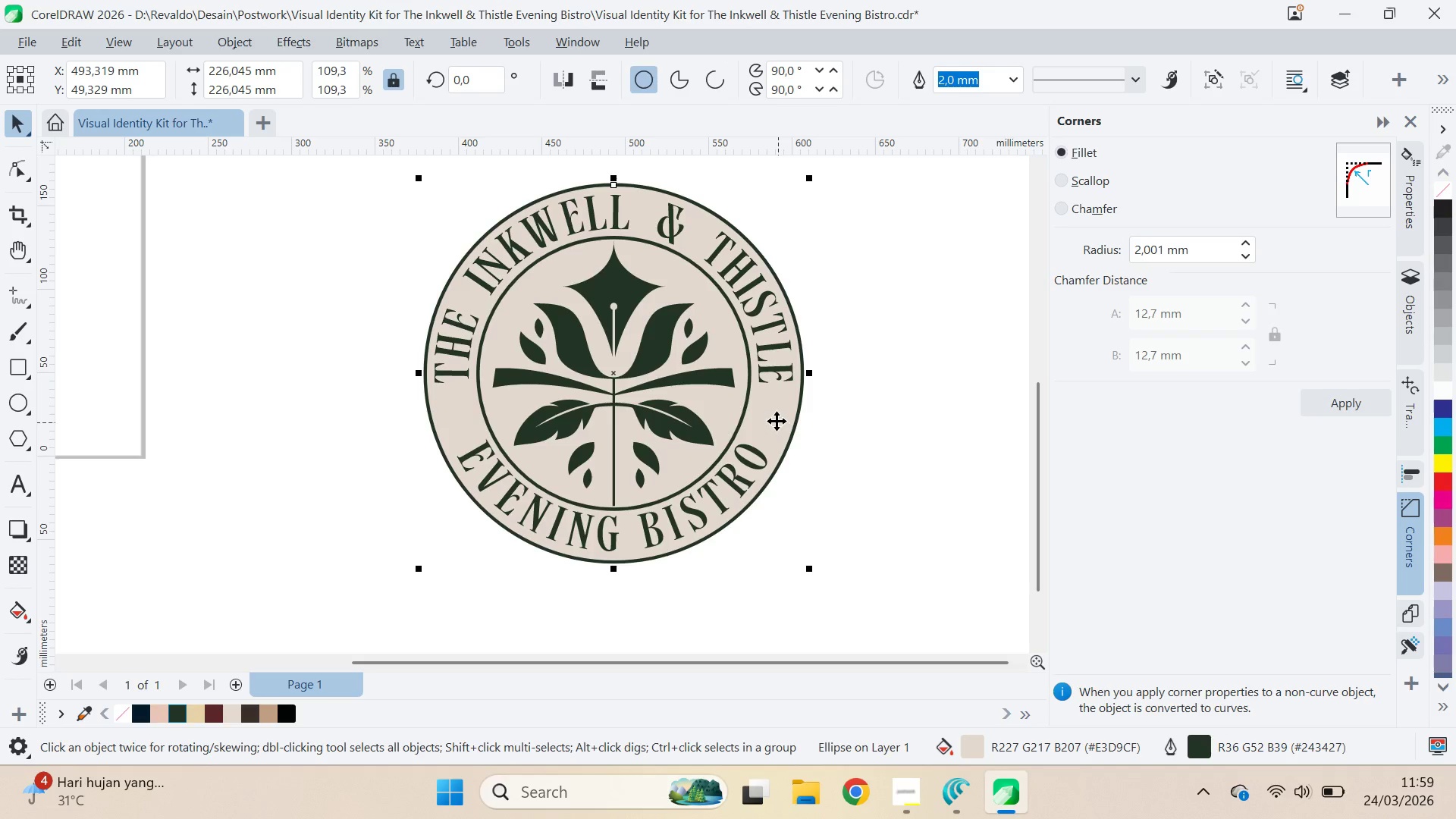 
hold_key(key=ShiftLeft, duration=0.55)
left_click([743, 403])
 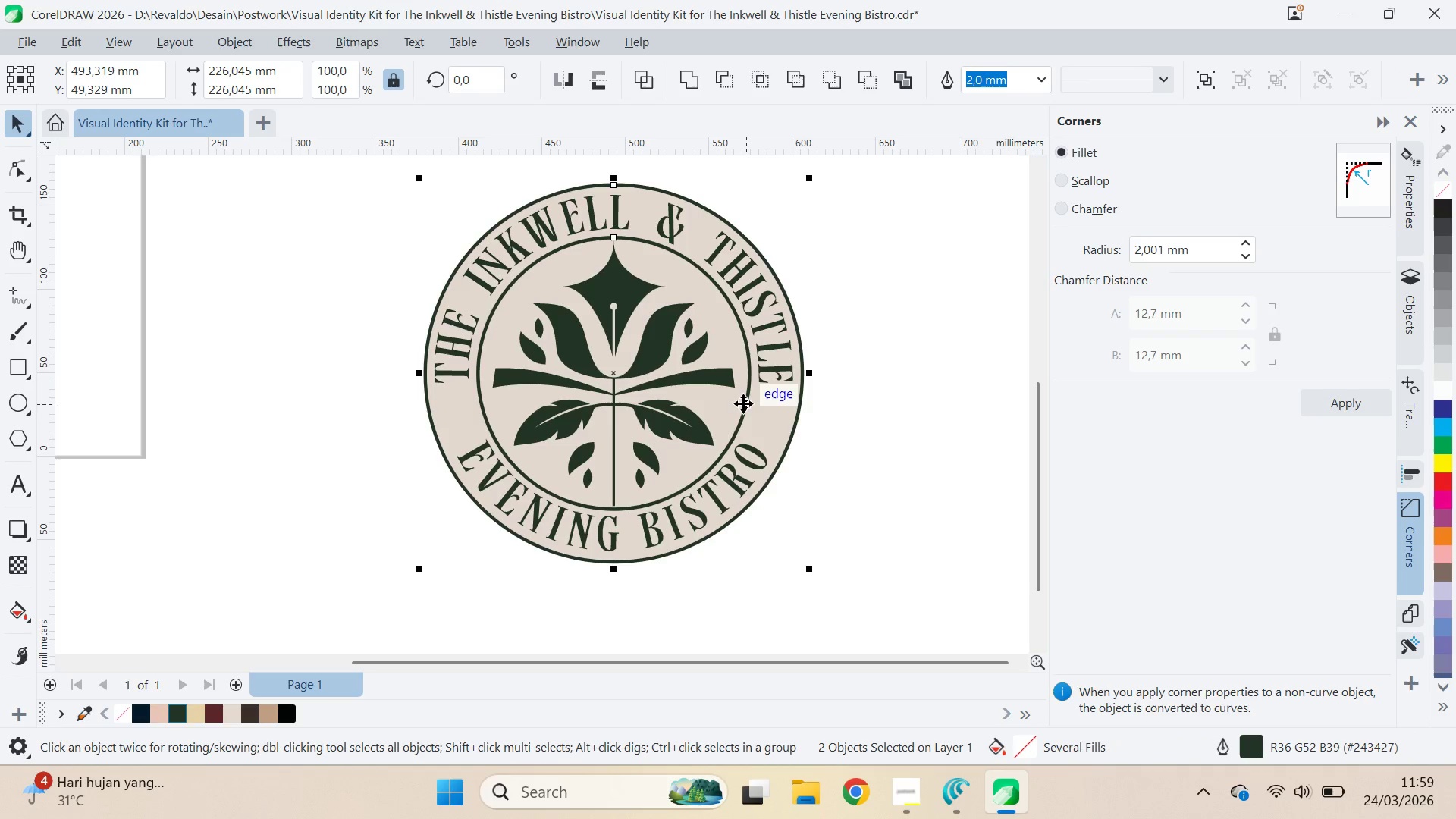 
left_click([119, 719])
 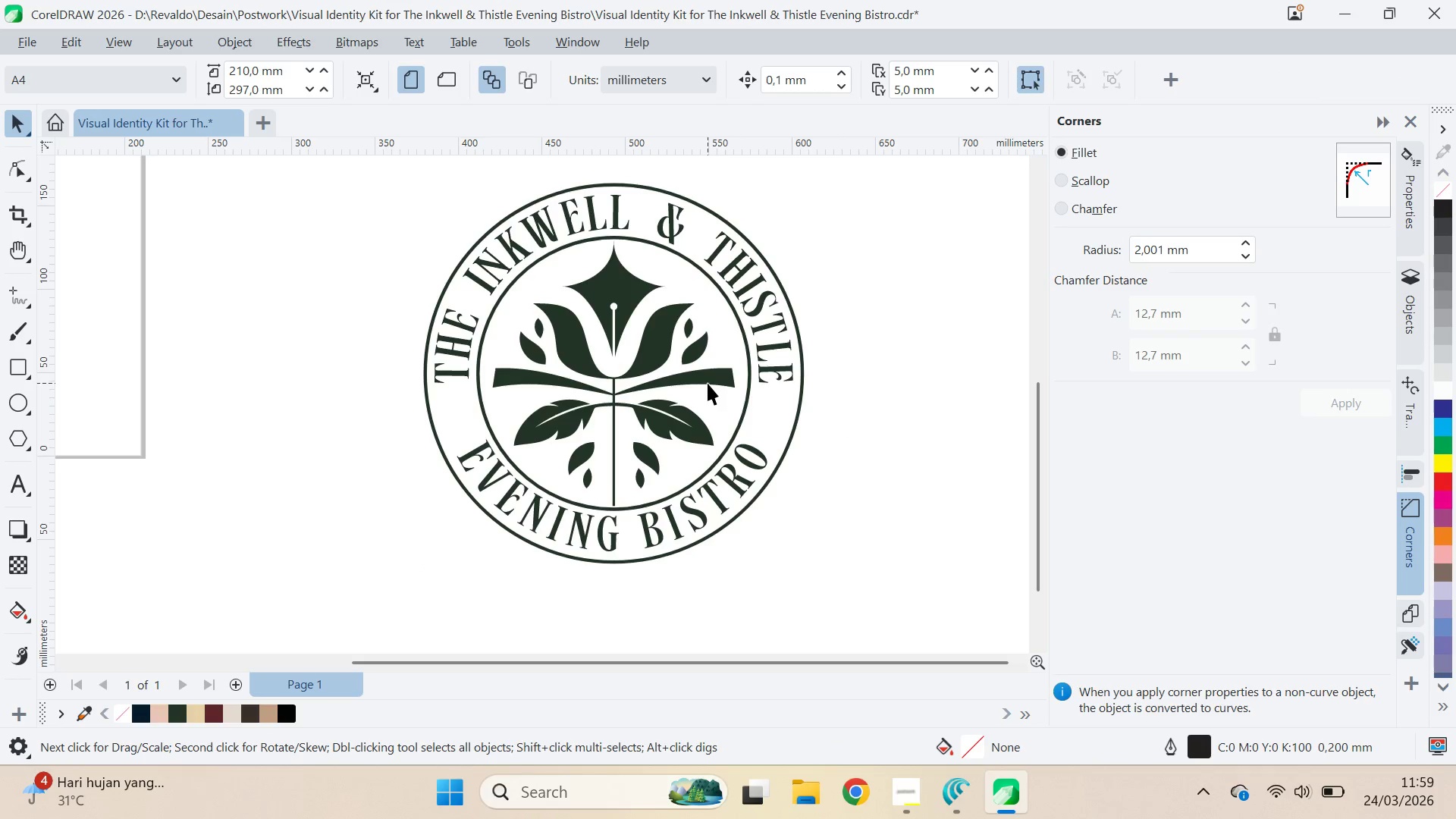 
left_click([707, 380])
 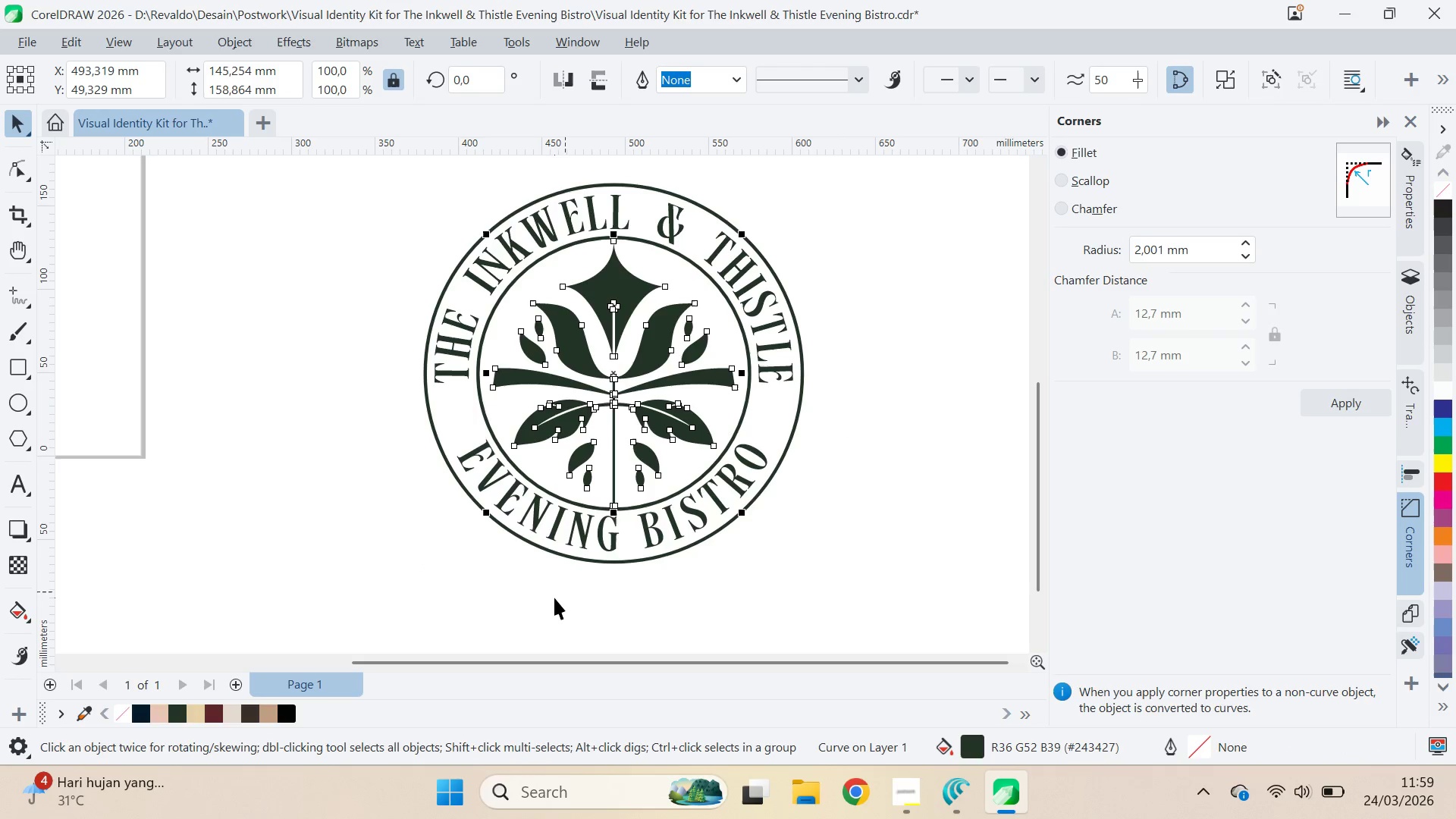 
key(Alt+Tab)
 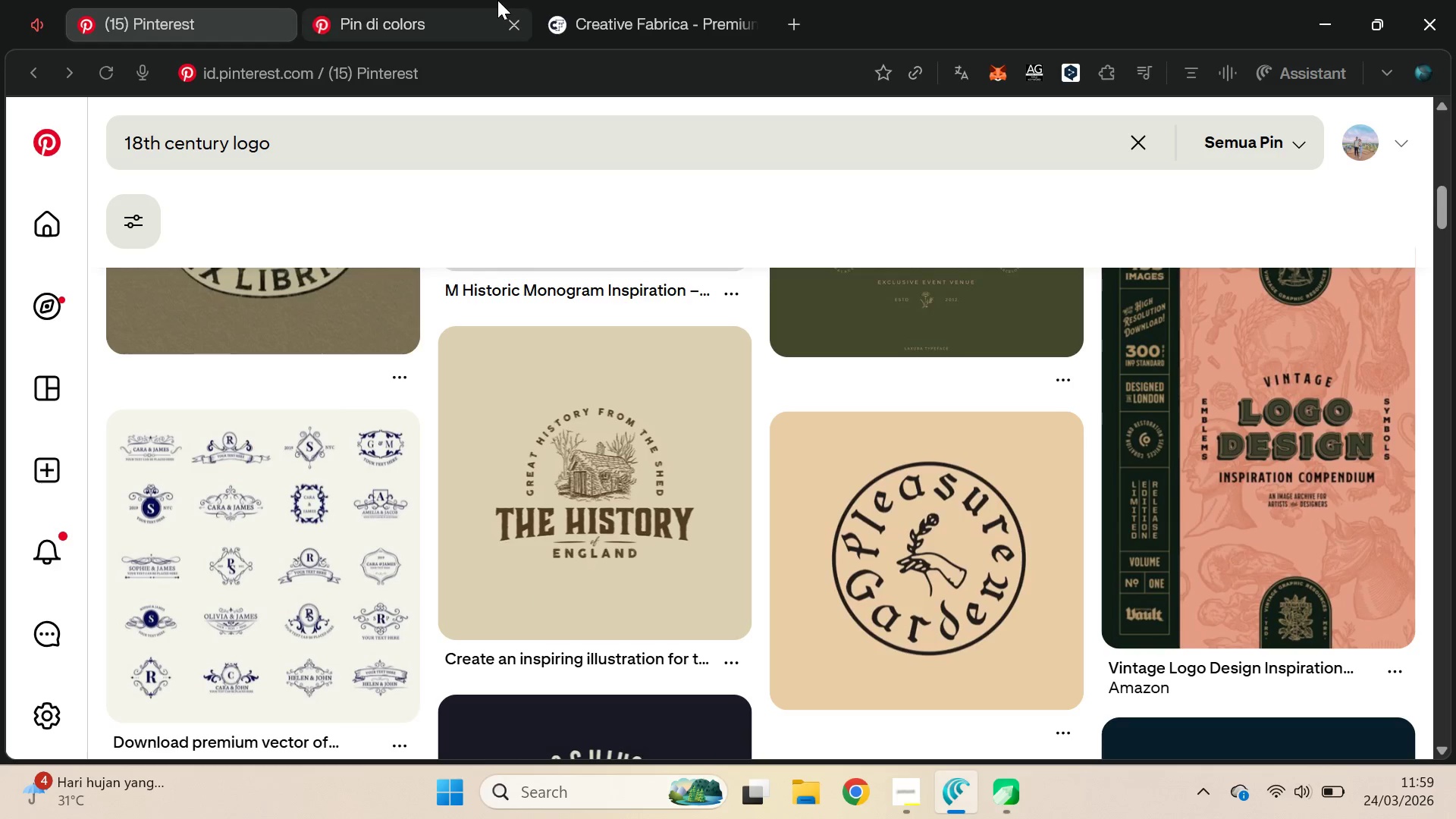 
left_click([469, 0])
 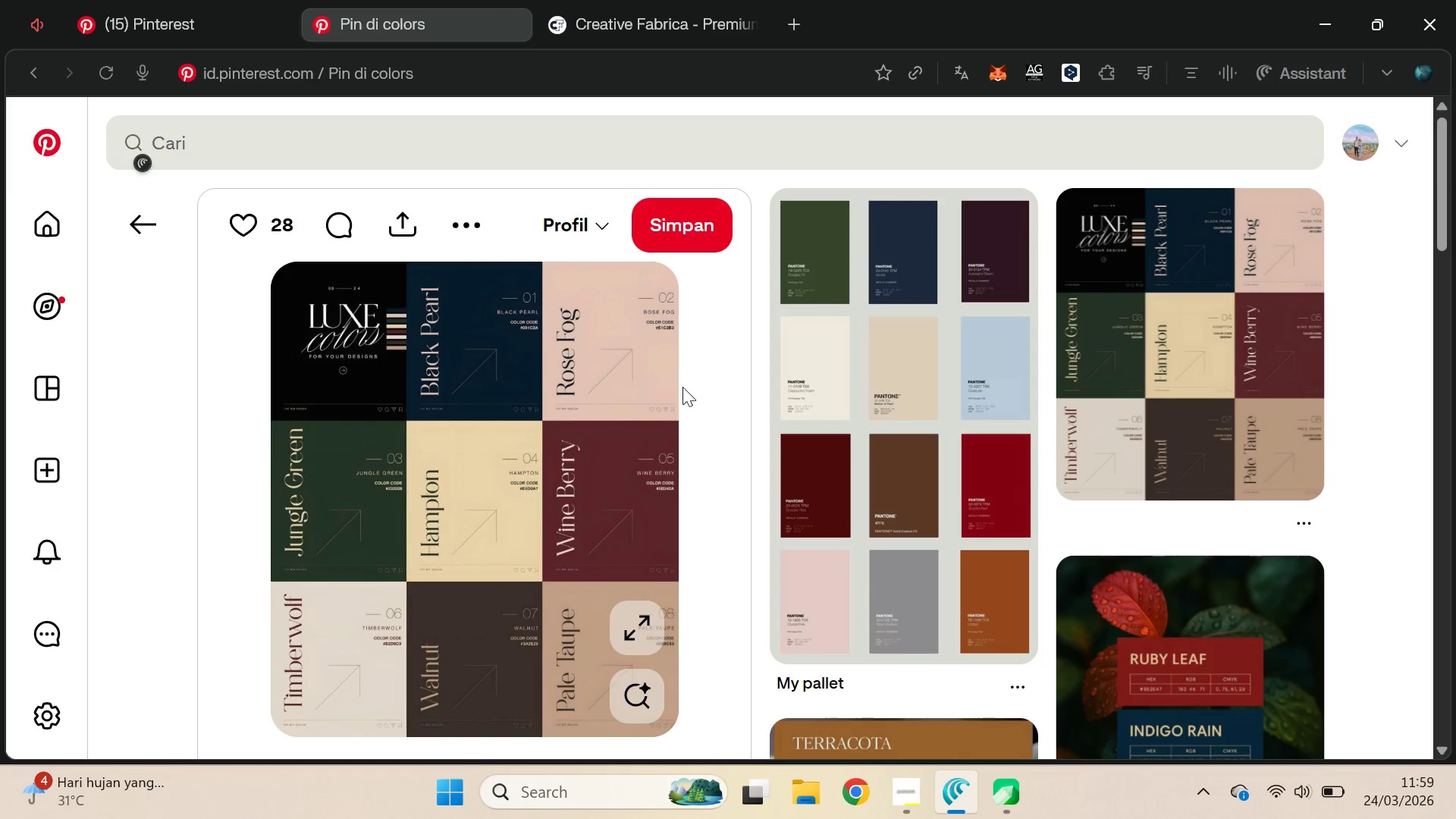 
left_click([149, 215])
 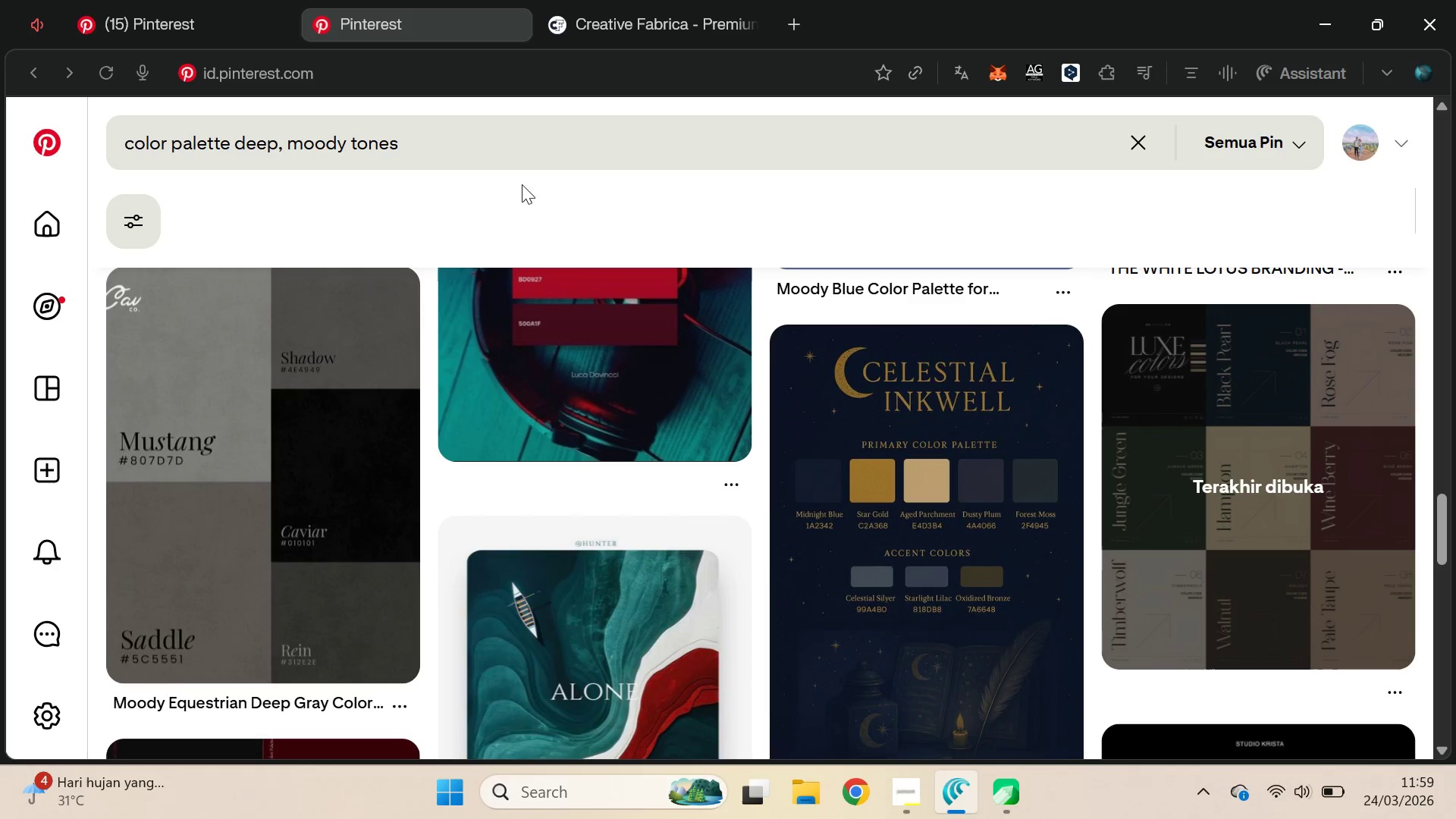 
scroll: coordinate [620, 229], scroll_direction: up, amount: 2.0
 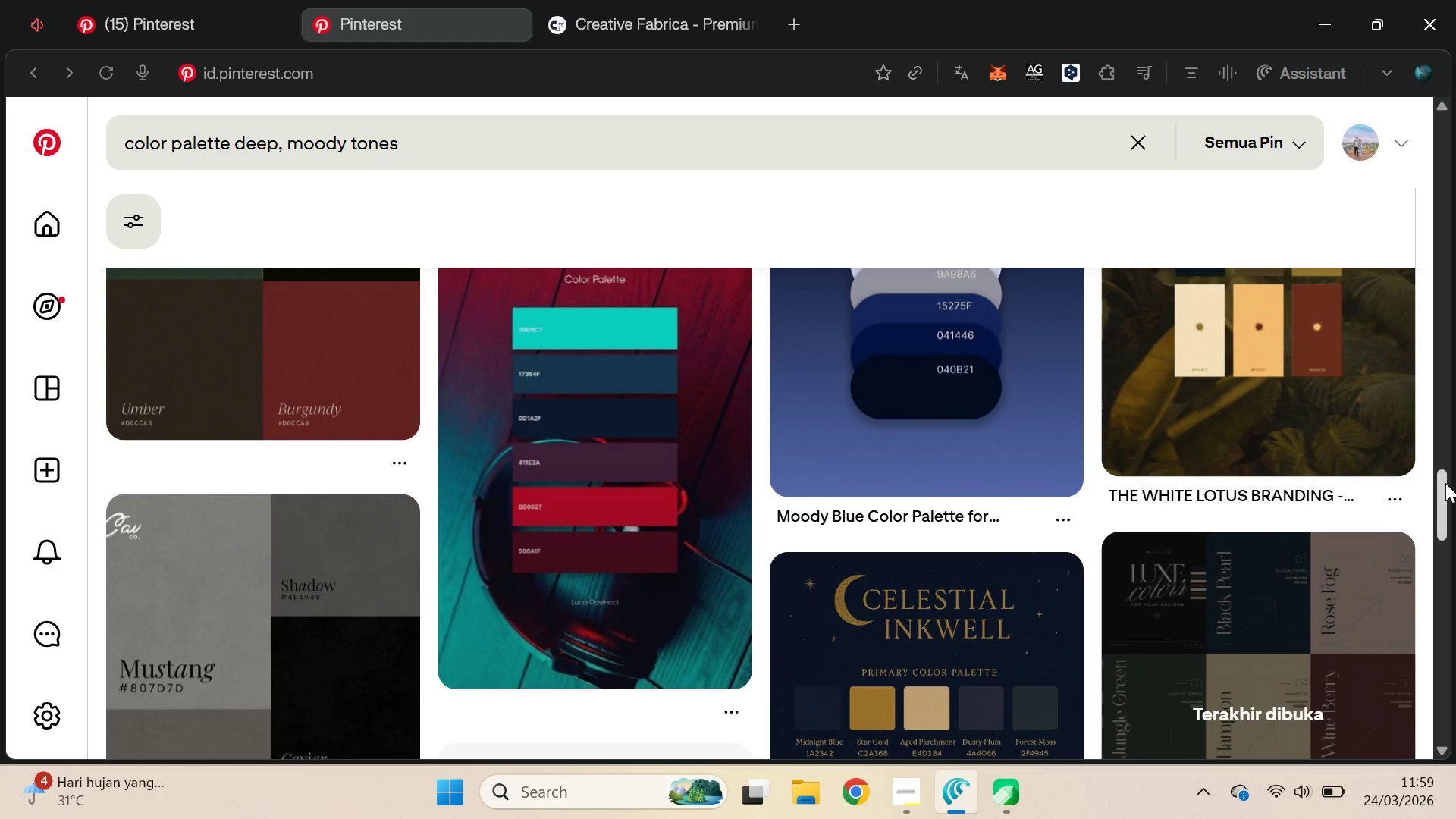 
left_click_drag(start_coordinate=[1437, 475], to_coordinate=[1455, 118])
 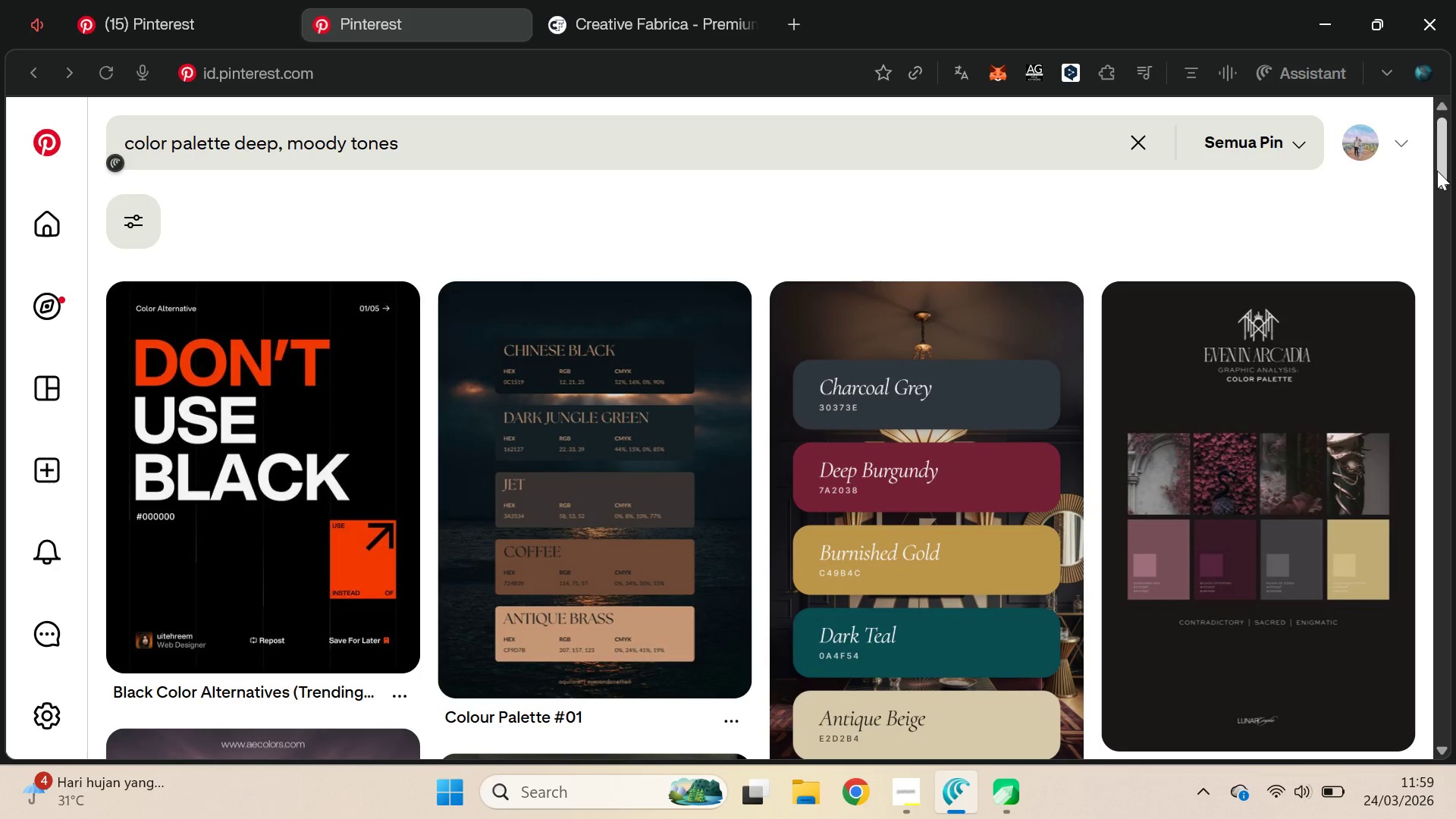 
double_click([268, 146])
 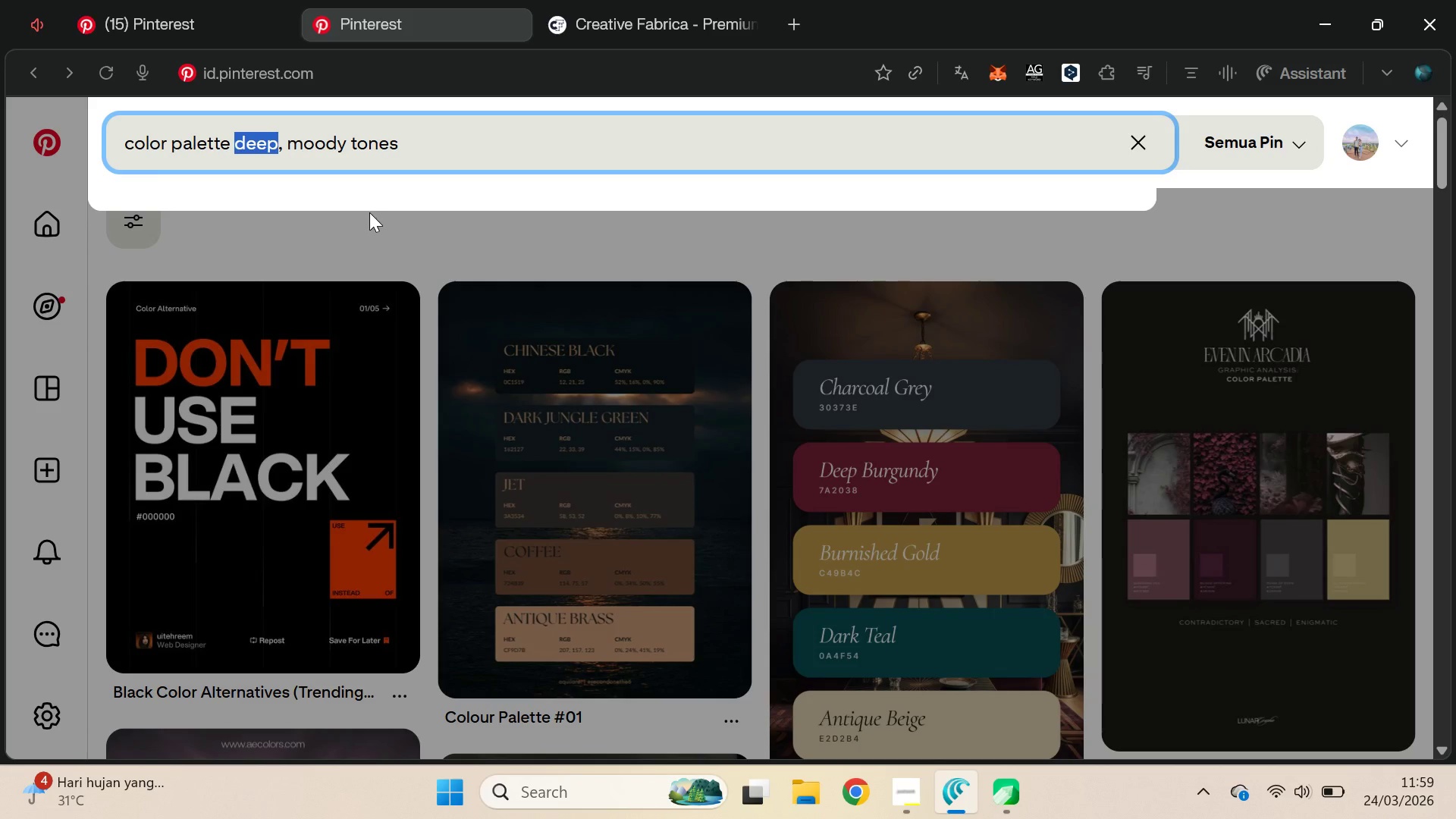 
key(Enter)
 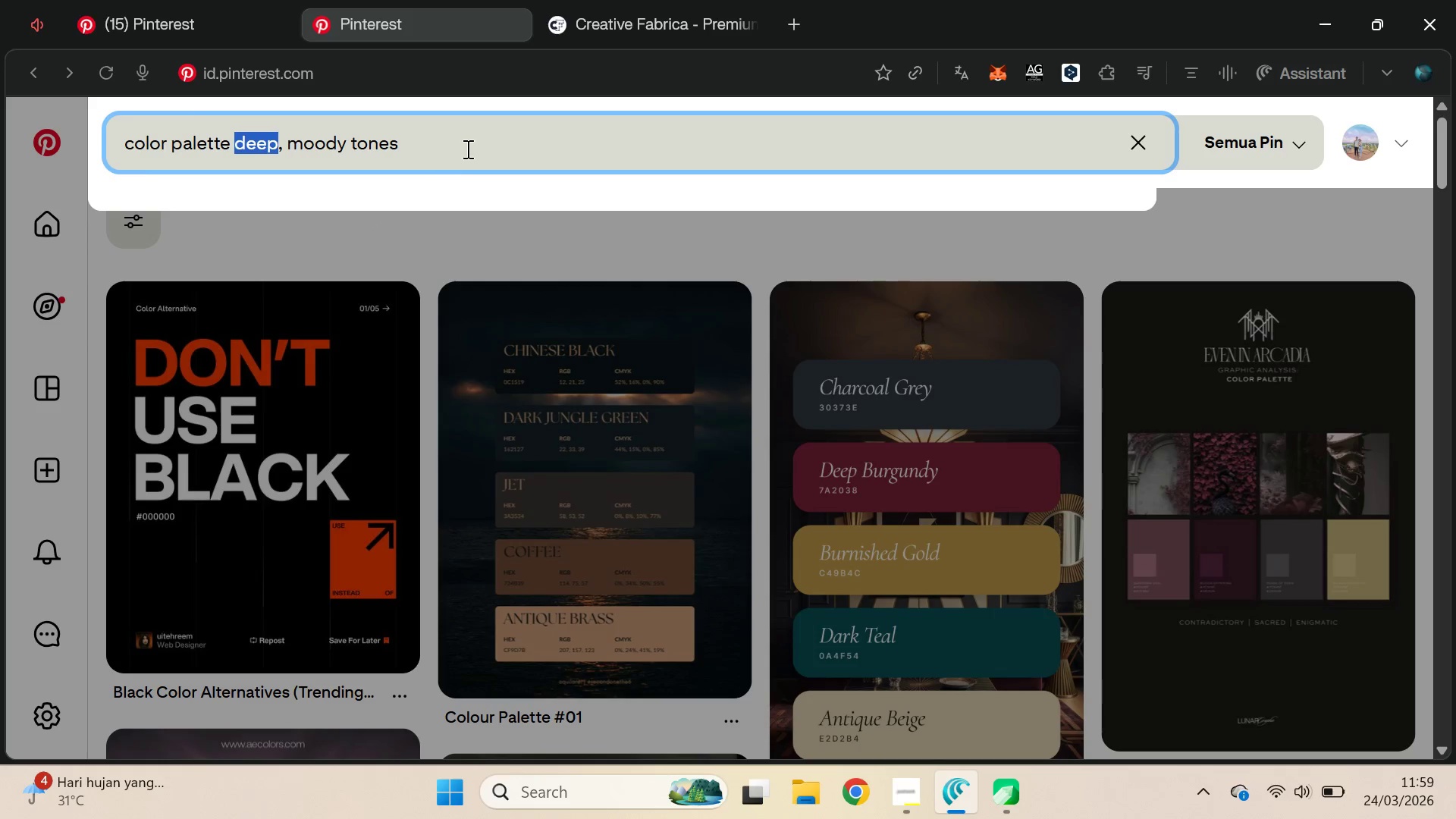 
left_click([467, 149])
 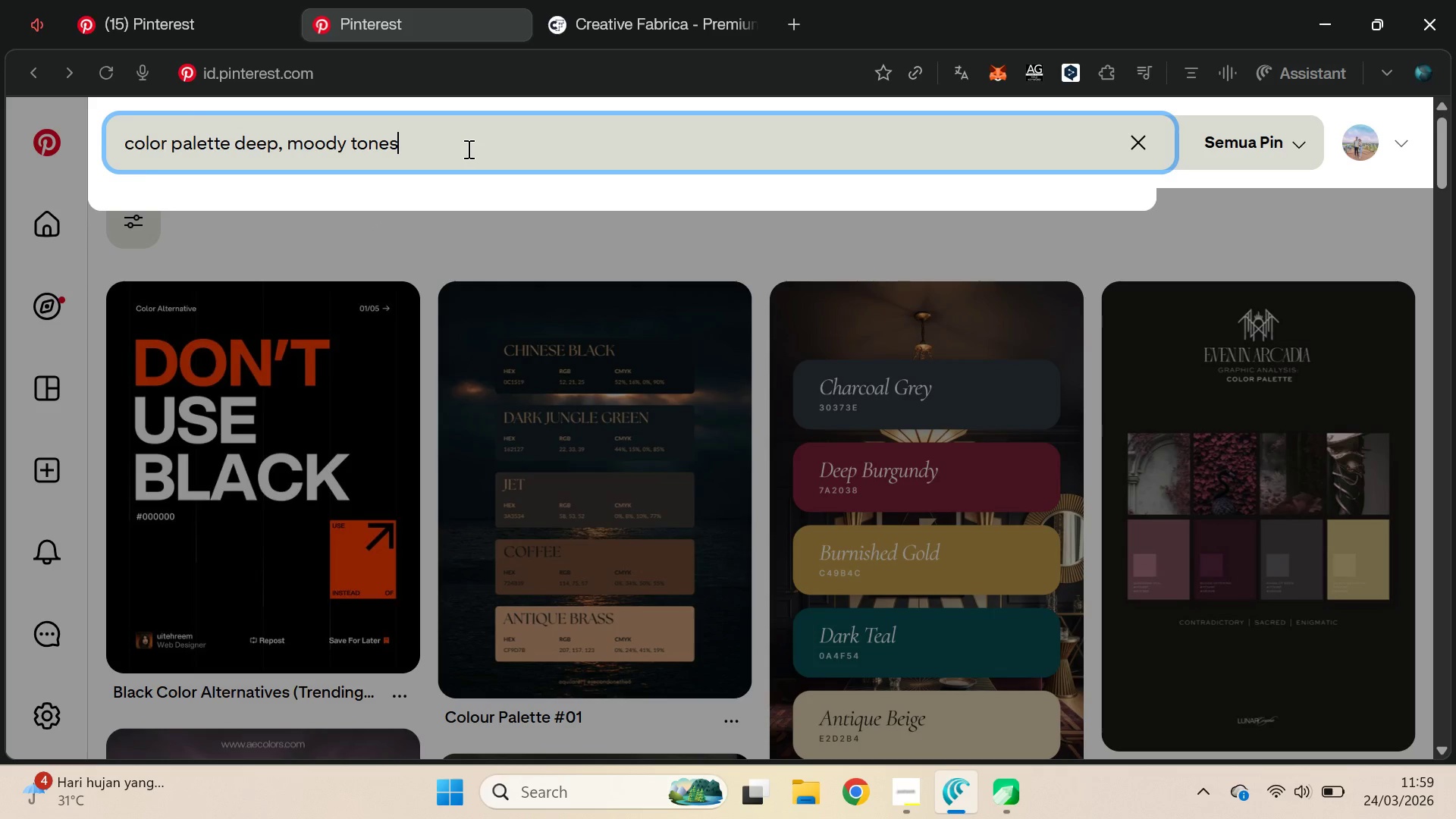 
key(Enter)
 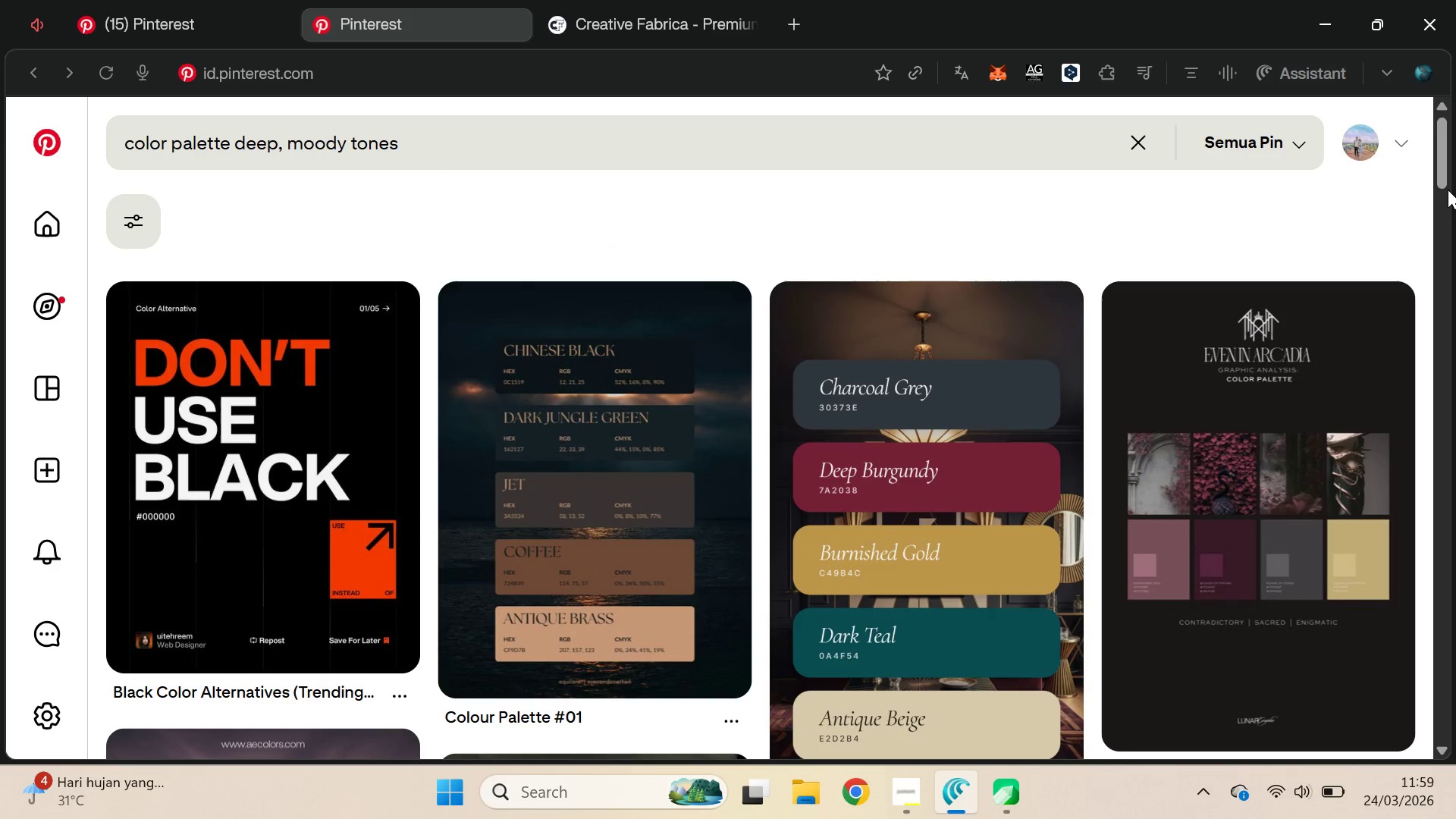 
left_click_drag(start_coordinate=[1443, 171], to_coordinate=[1455, 617])
 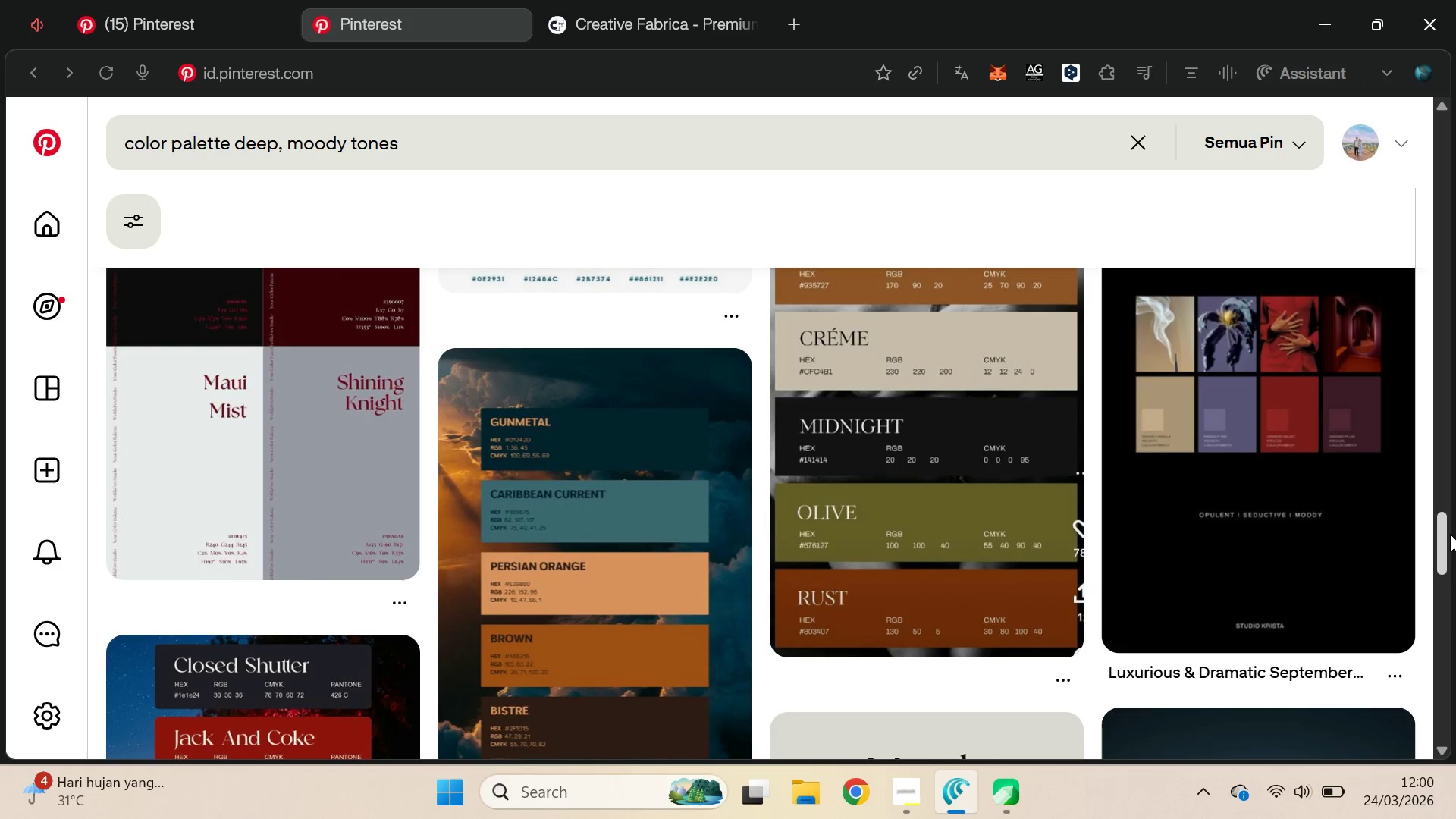 
left_click_drag(start_coordinate=[1450, 534], to_coordinate=[1454, 730])
 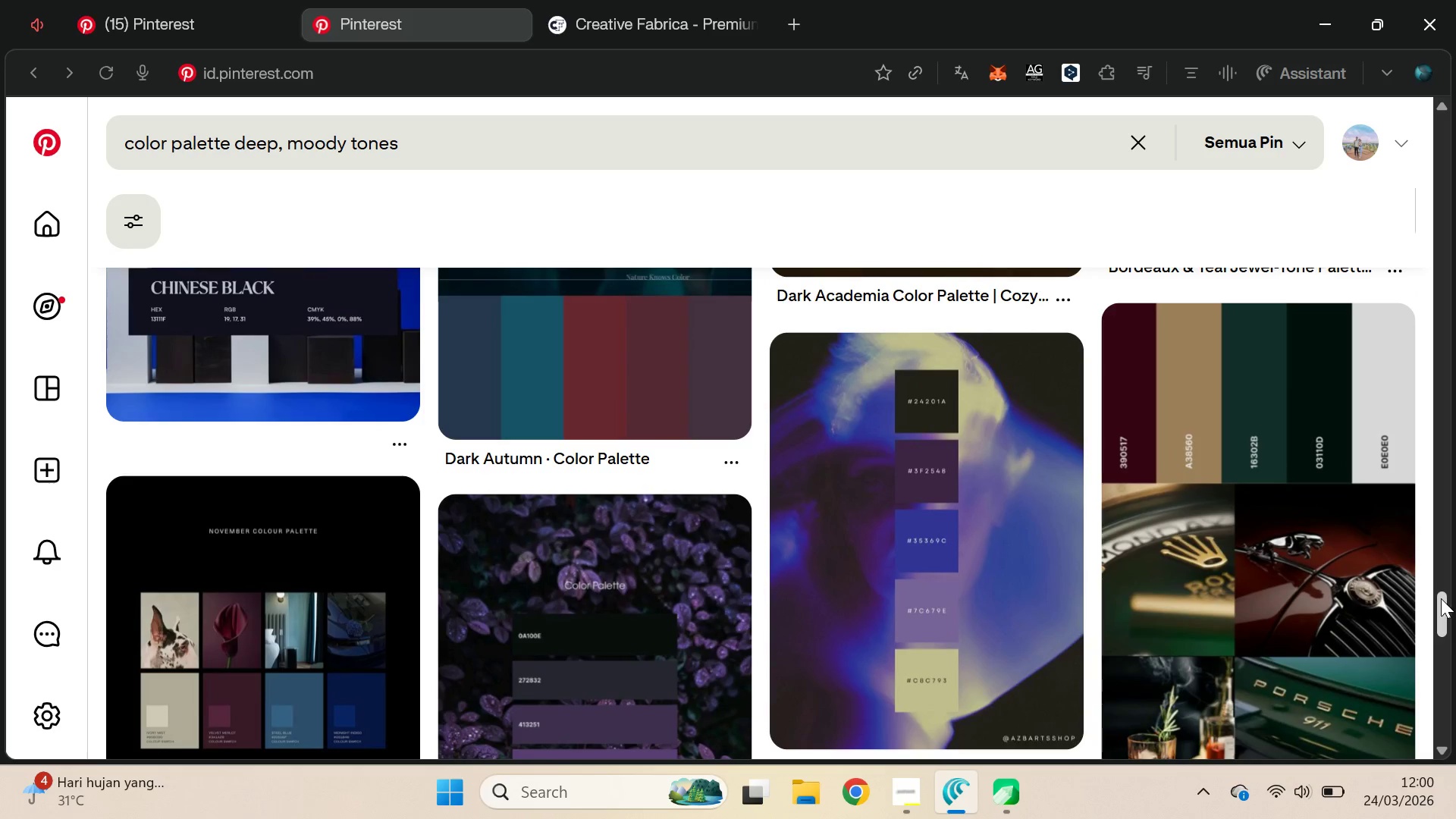 
left_click_drag(start_coordinate=[1441, 598], to_coordinate=[1453, 662])
 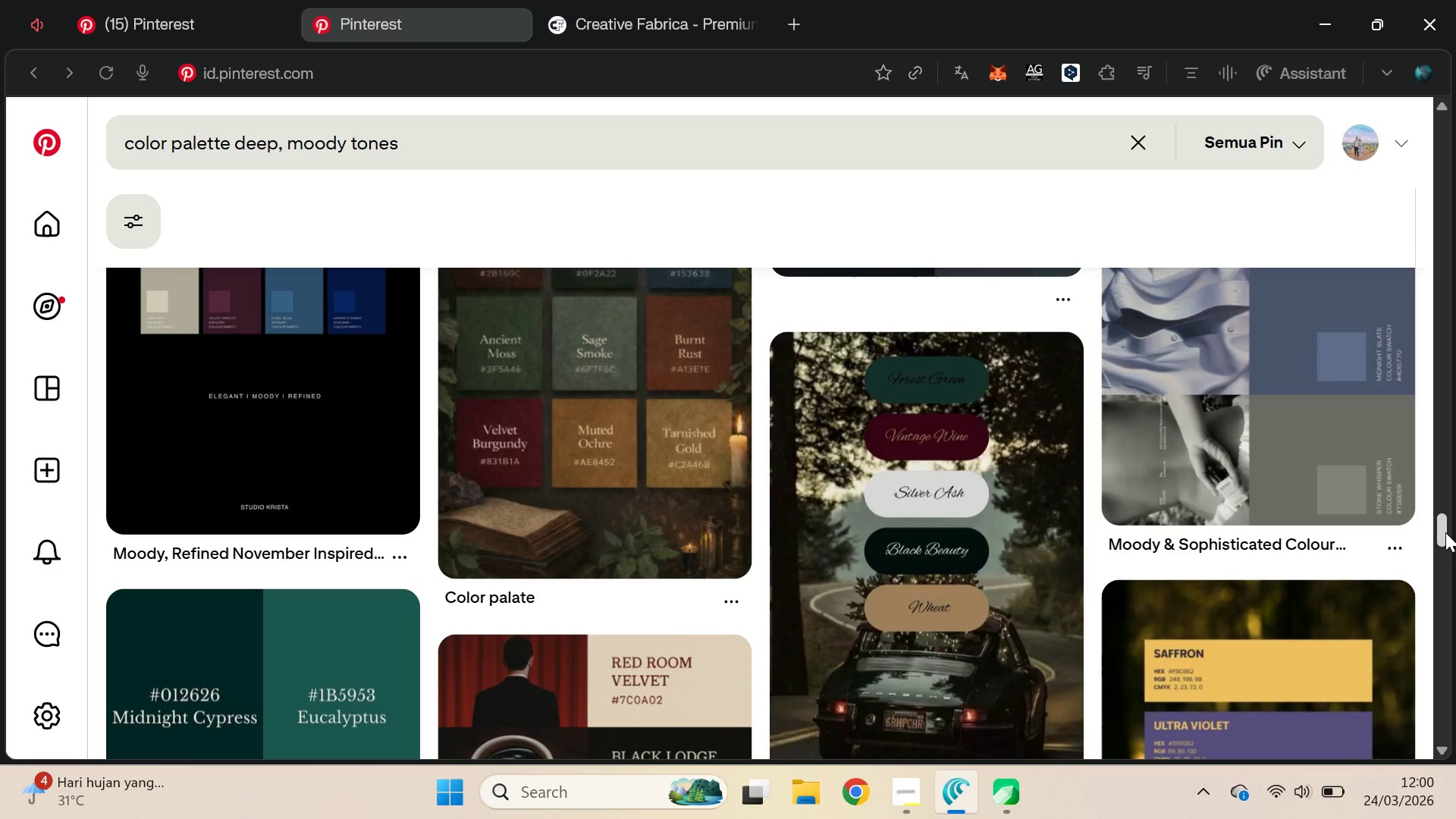 
left_click_drag(start_coordinate=[1445, 532], to_coordinate=[1445, 708])
 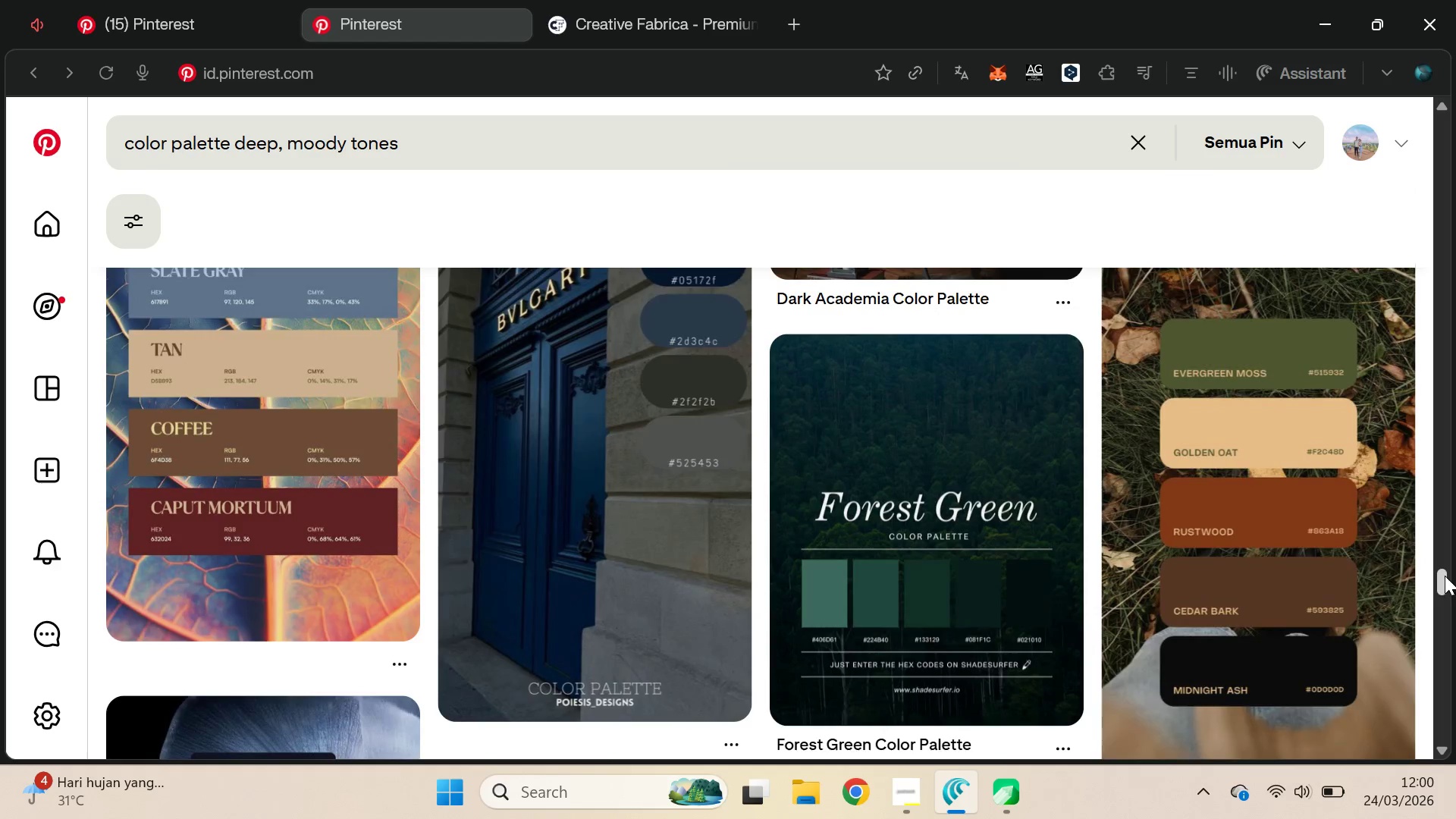 
left_click_drag(start_coordinate=[1445, 576], to_coordinate=[1455, 669])
 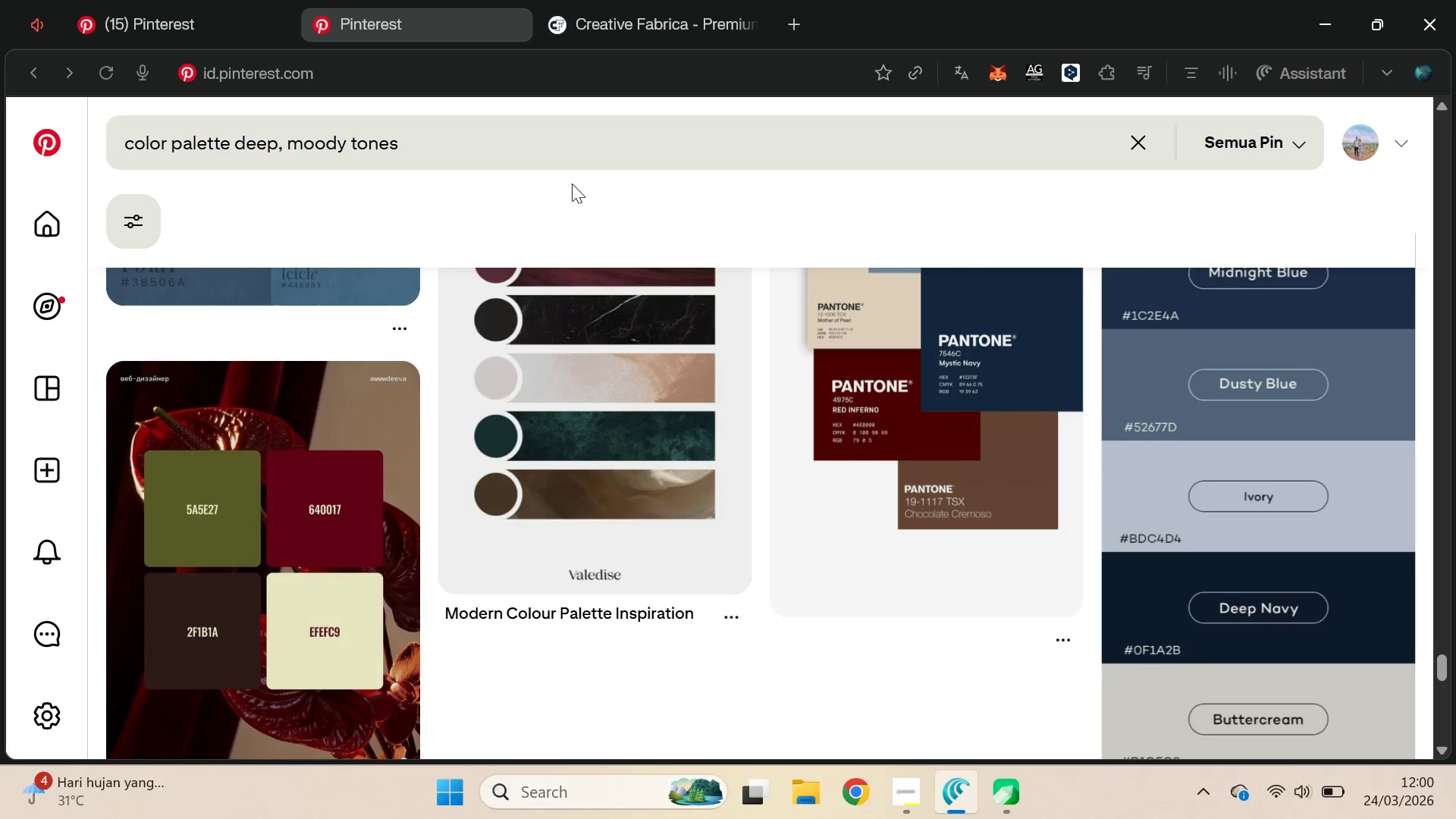 
left_click([573, 146])
 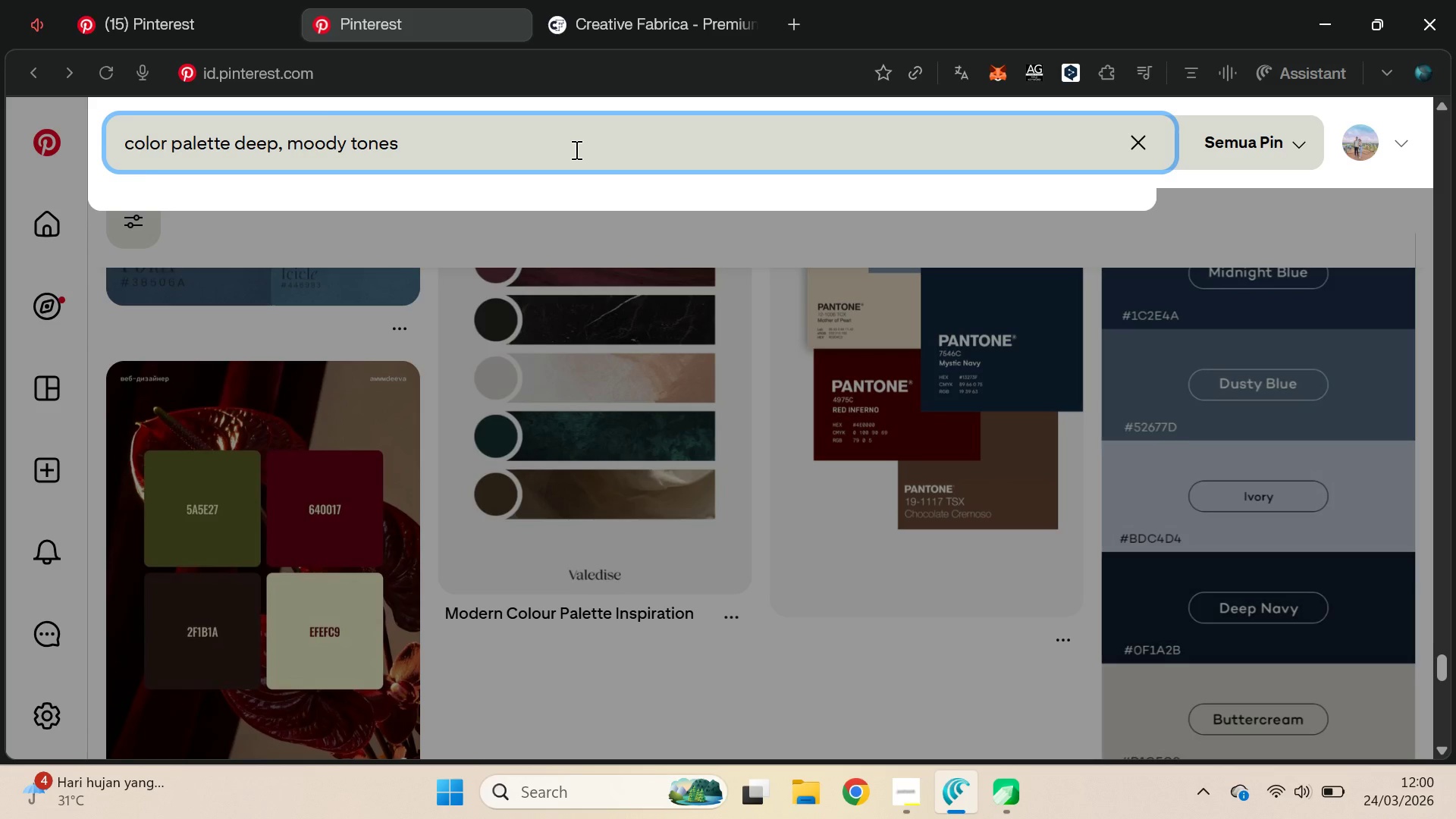 
type( )
key(Backspace)
type(, vintage)
 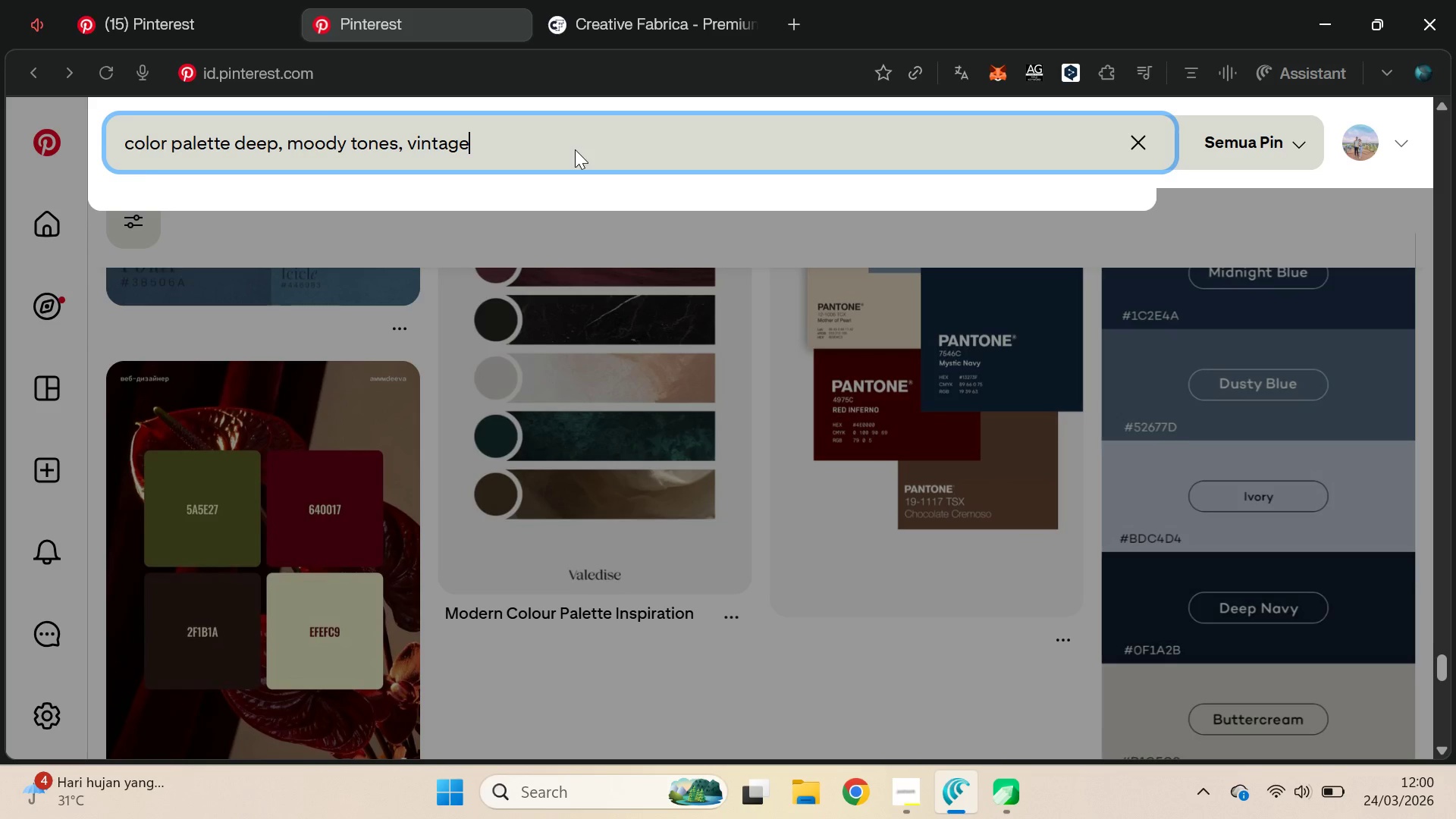 
key(Enter)
 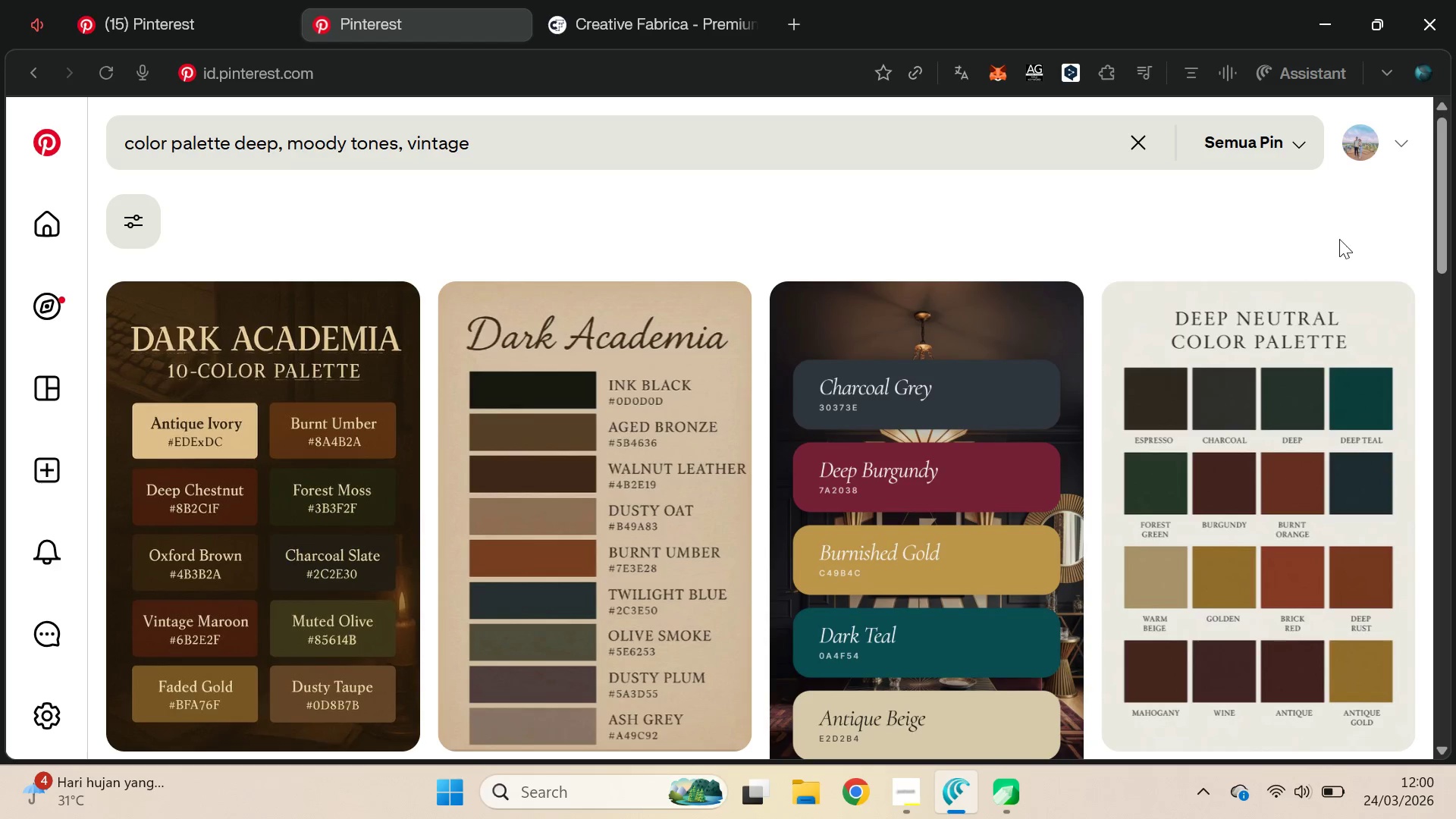 
wait(9.16)
 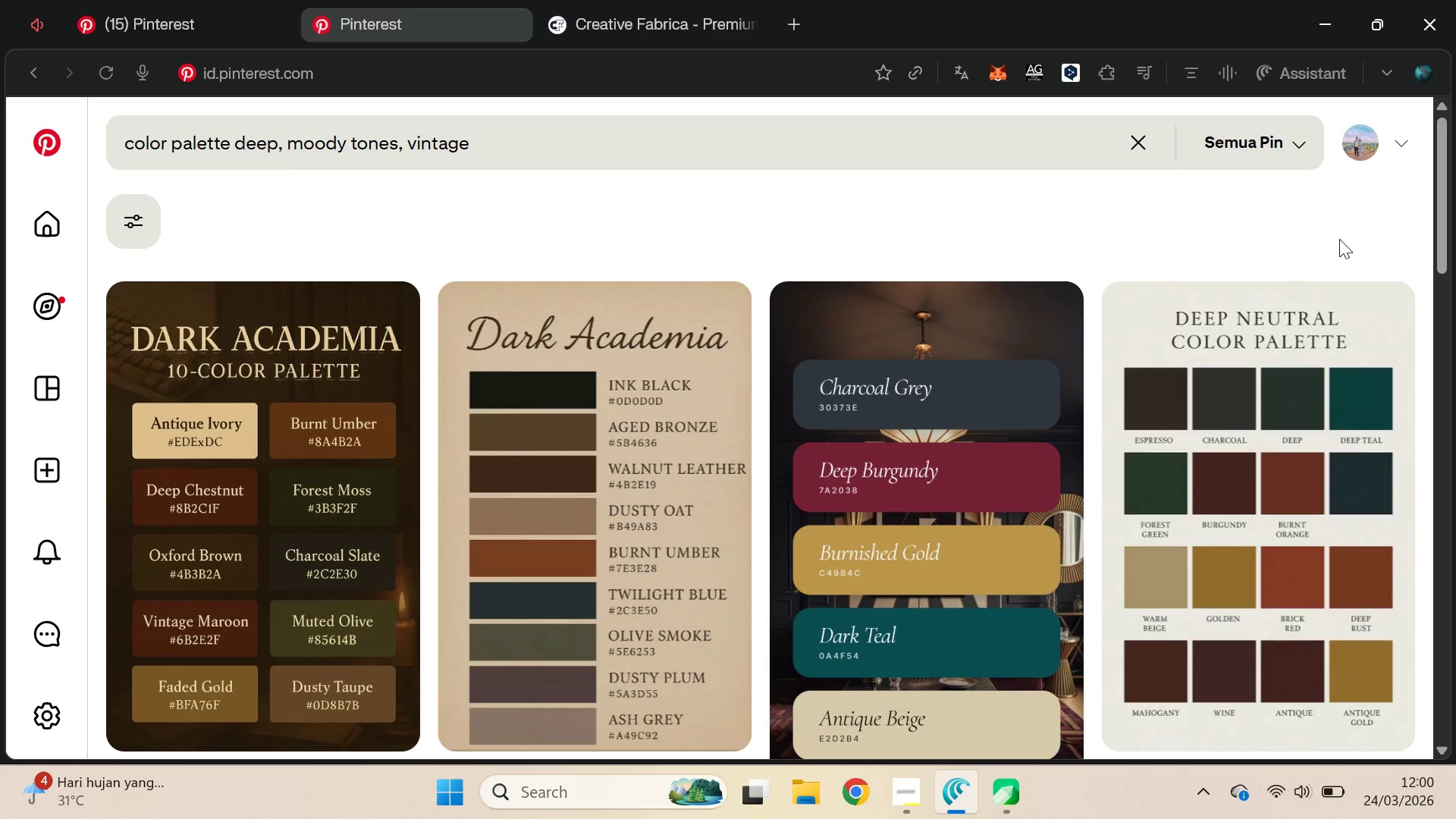 
left_click_drag(start_coordinate=[1442, 184], to_coordinate=[1432, 388])
 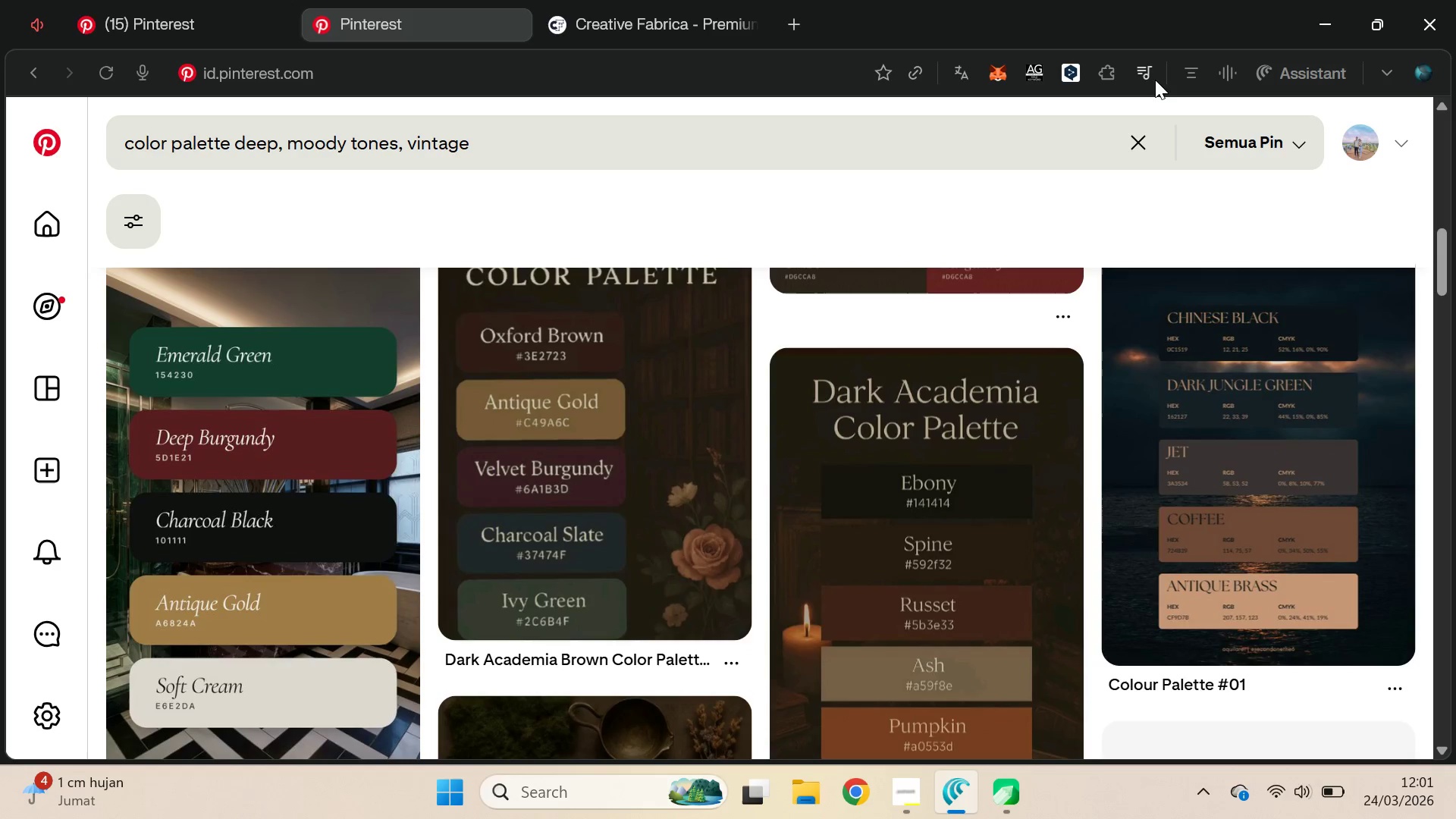 
left_click([1155, 71])
 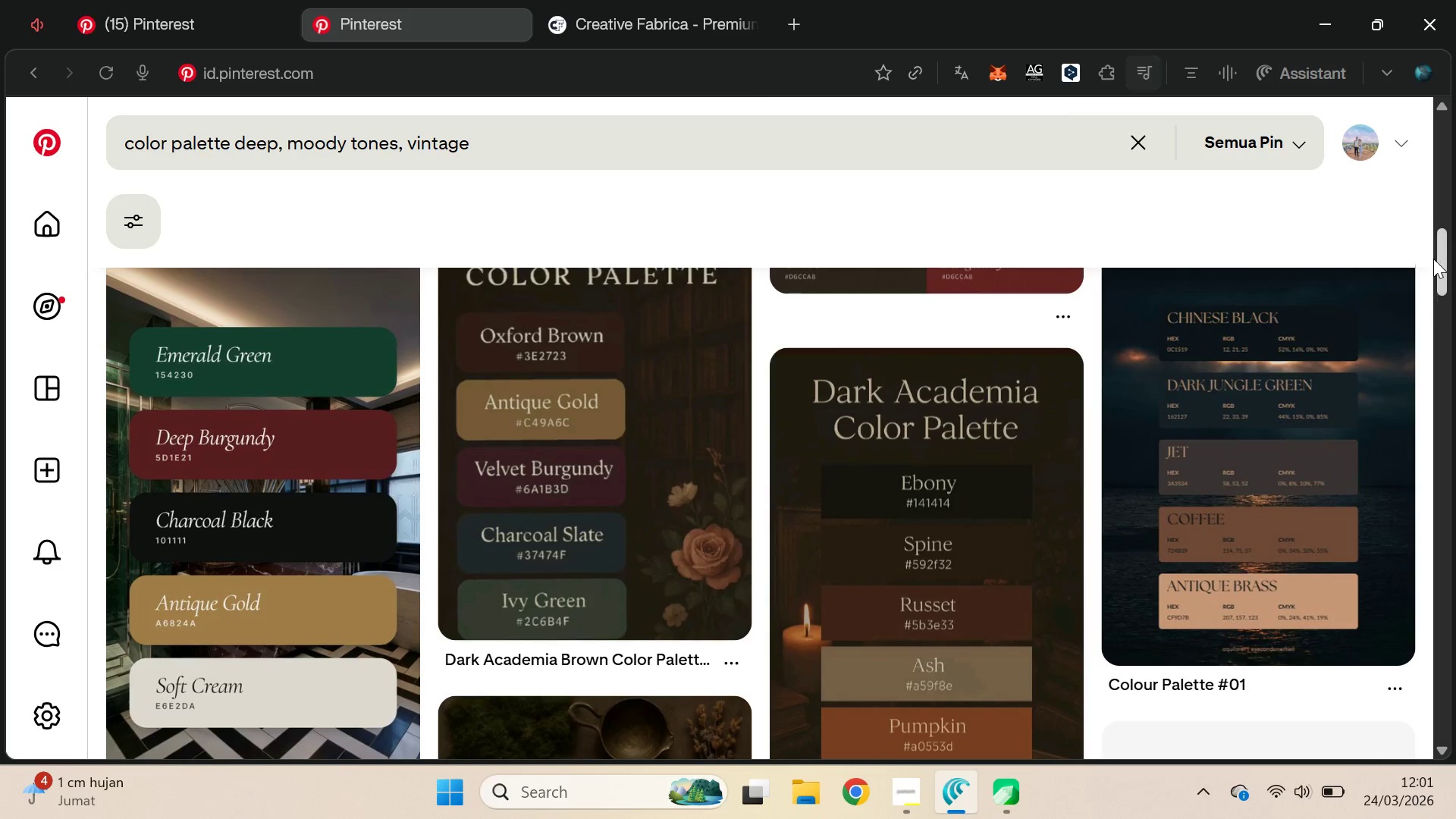 
left_click_drag(start_coordinate=[1439, 257], to_coordinate=[1455, 378])
 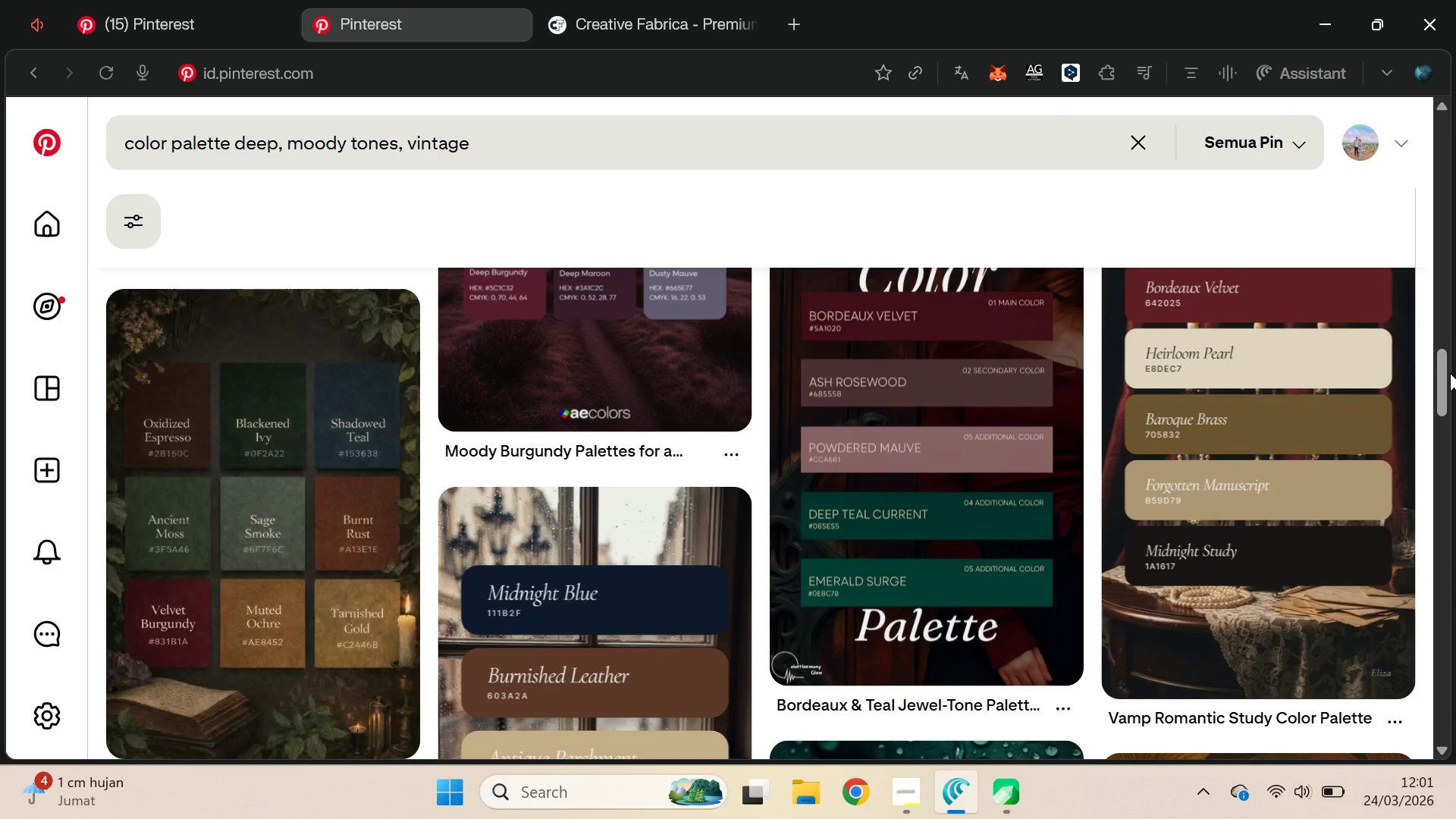 
left_click([1455, 378])